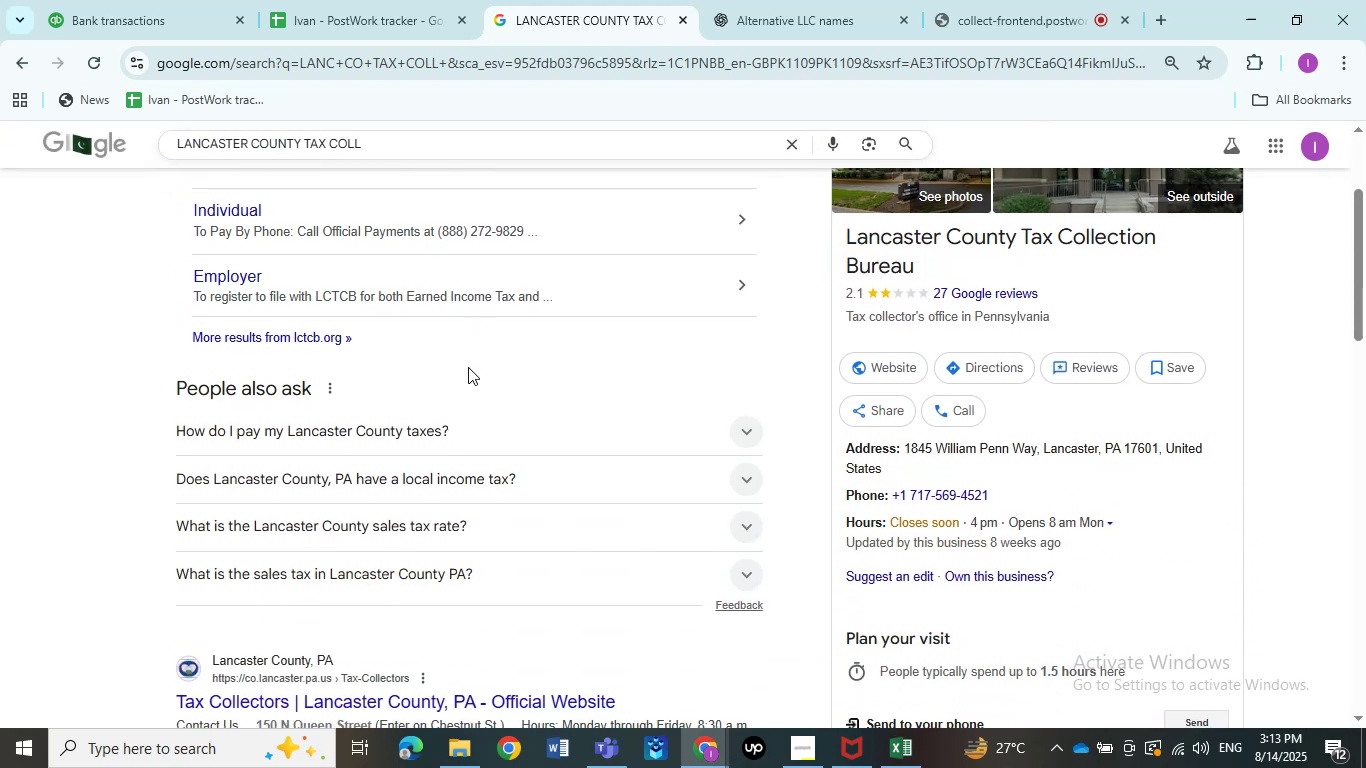 
scroll: coordinate [469, 380], scroll_direction: up, amount: 3.0
 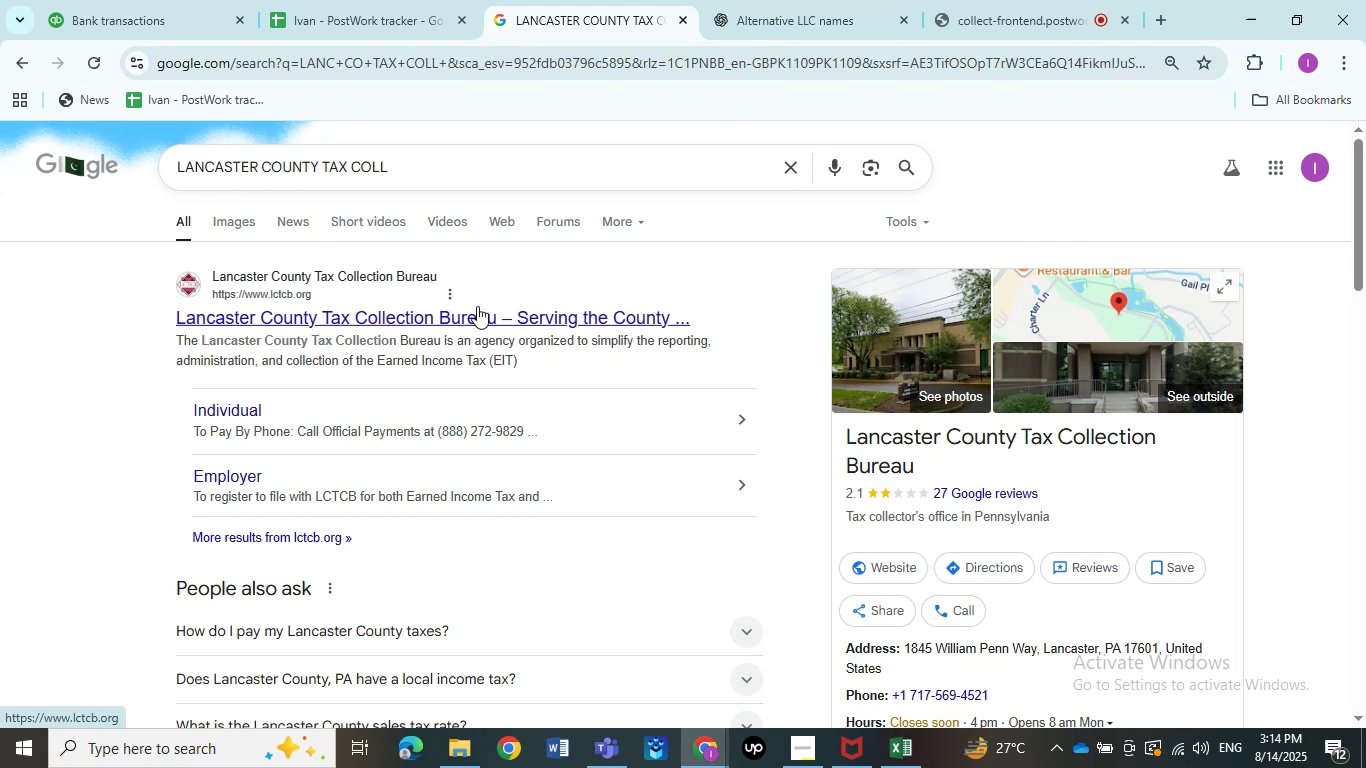 
wait(36.93)
 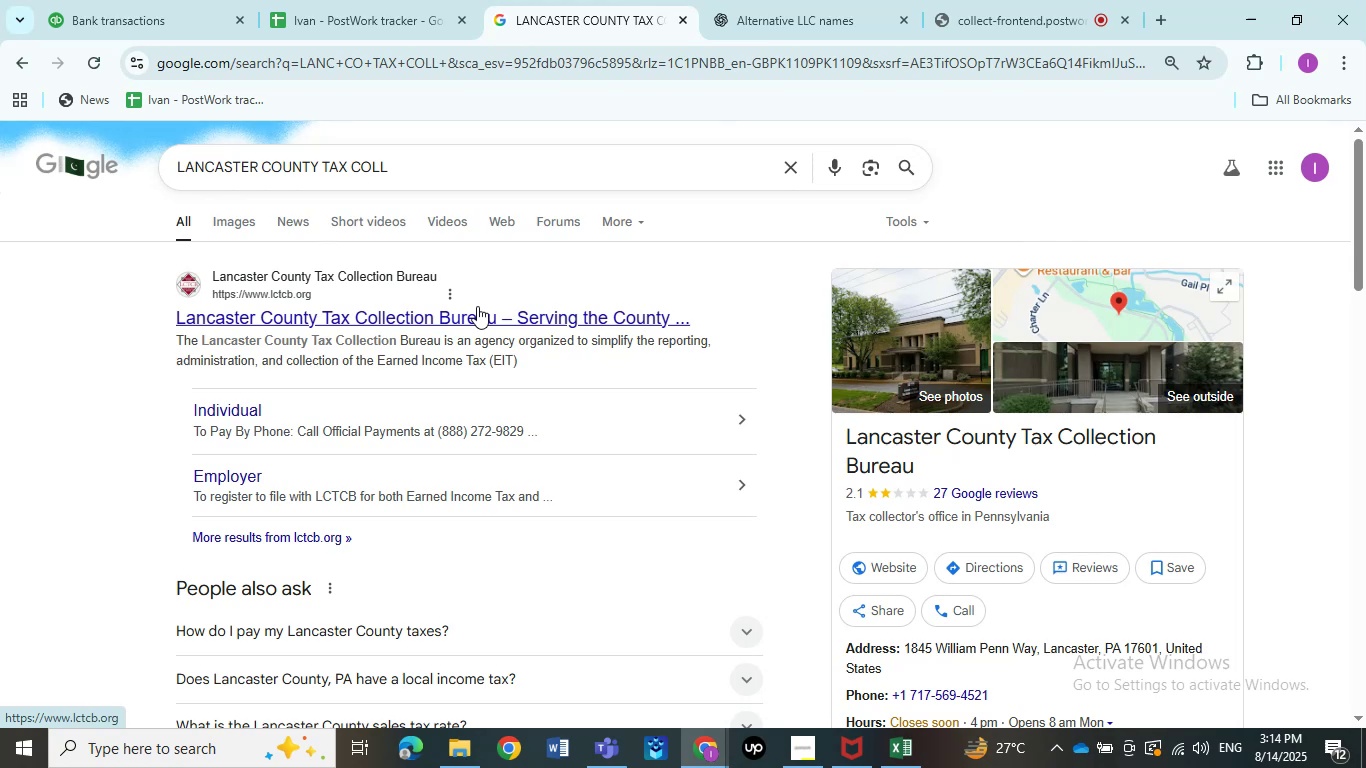 
double_click([106, 0])
 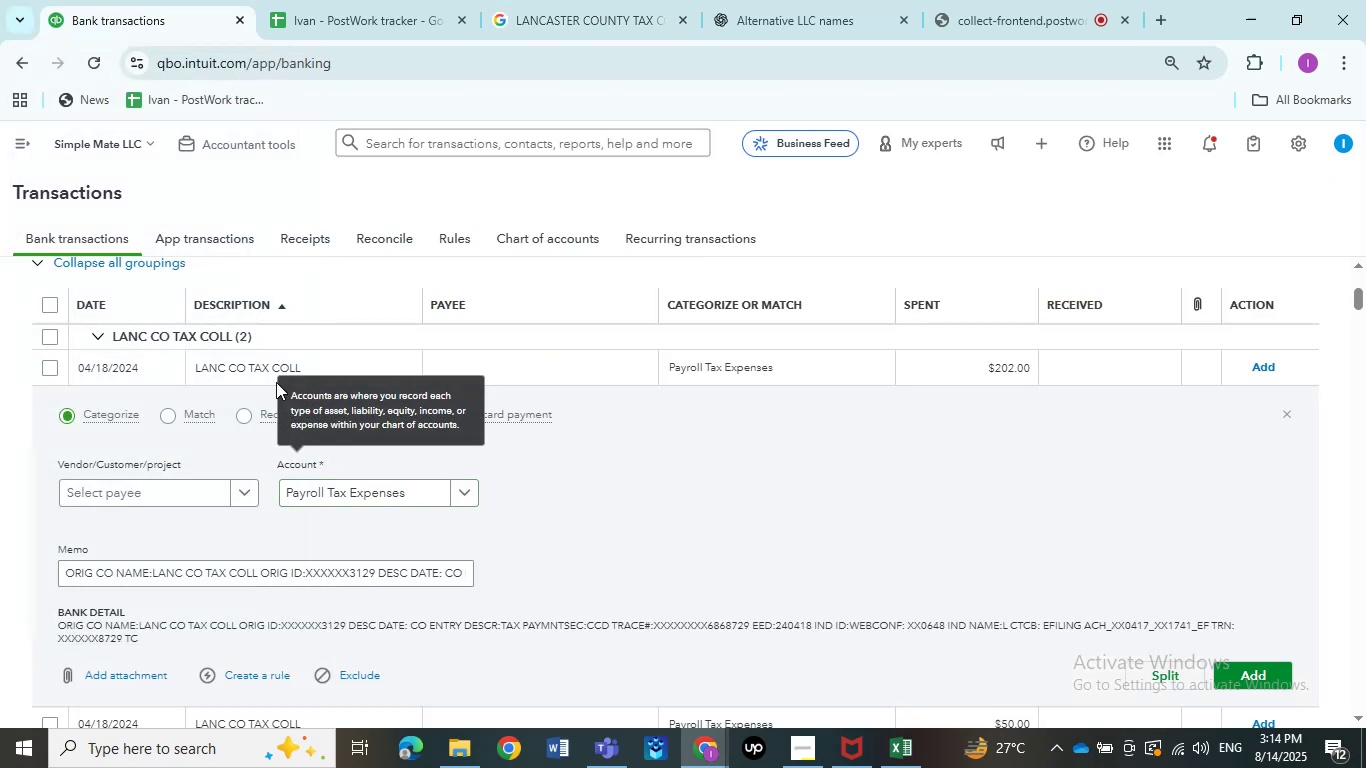 
left_click([208, 368])
 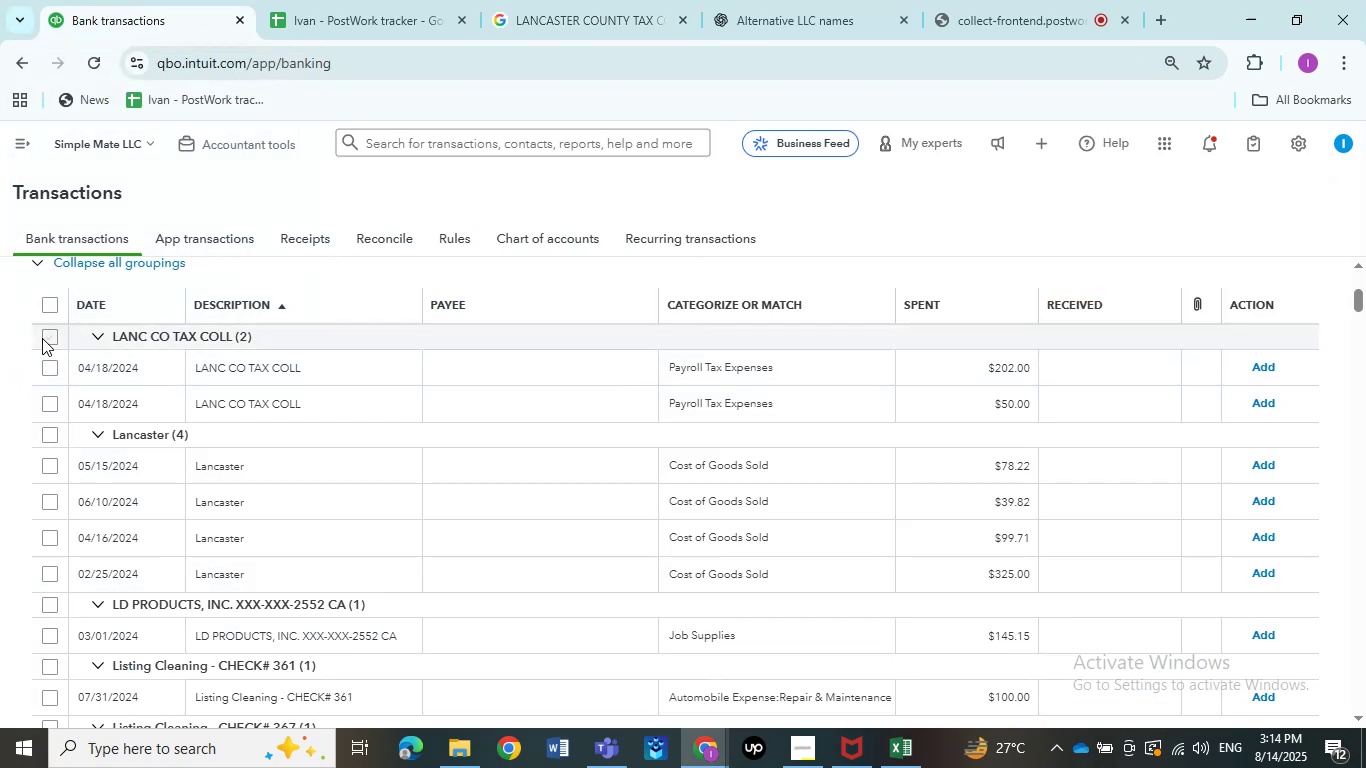 
left_click([42, 338])
 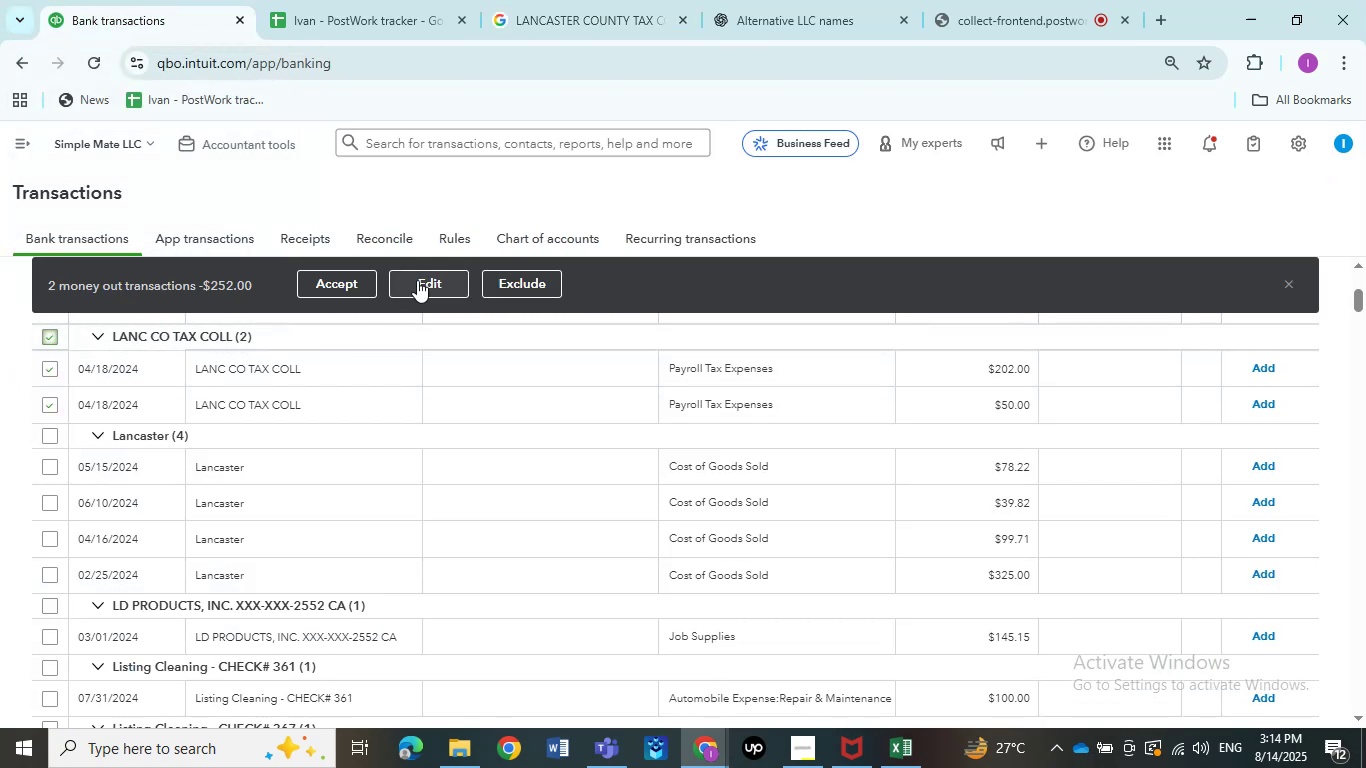 
left_click([420, 279])
 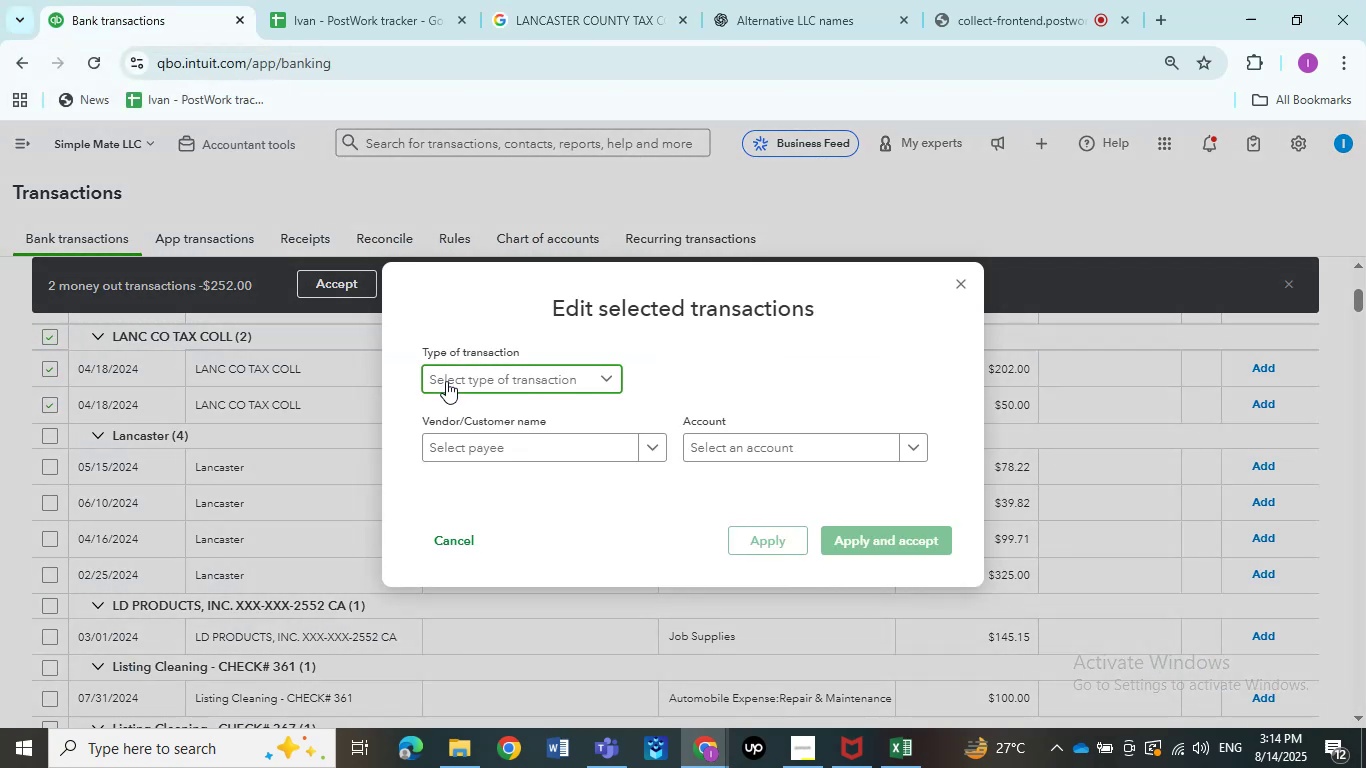 
double_click([461, 412])
 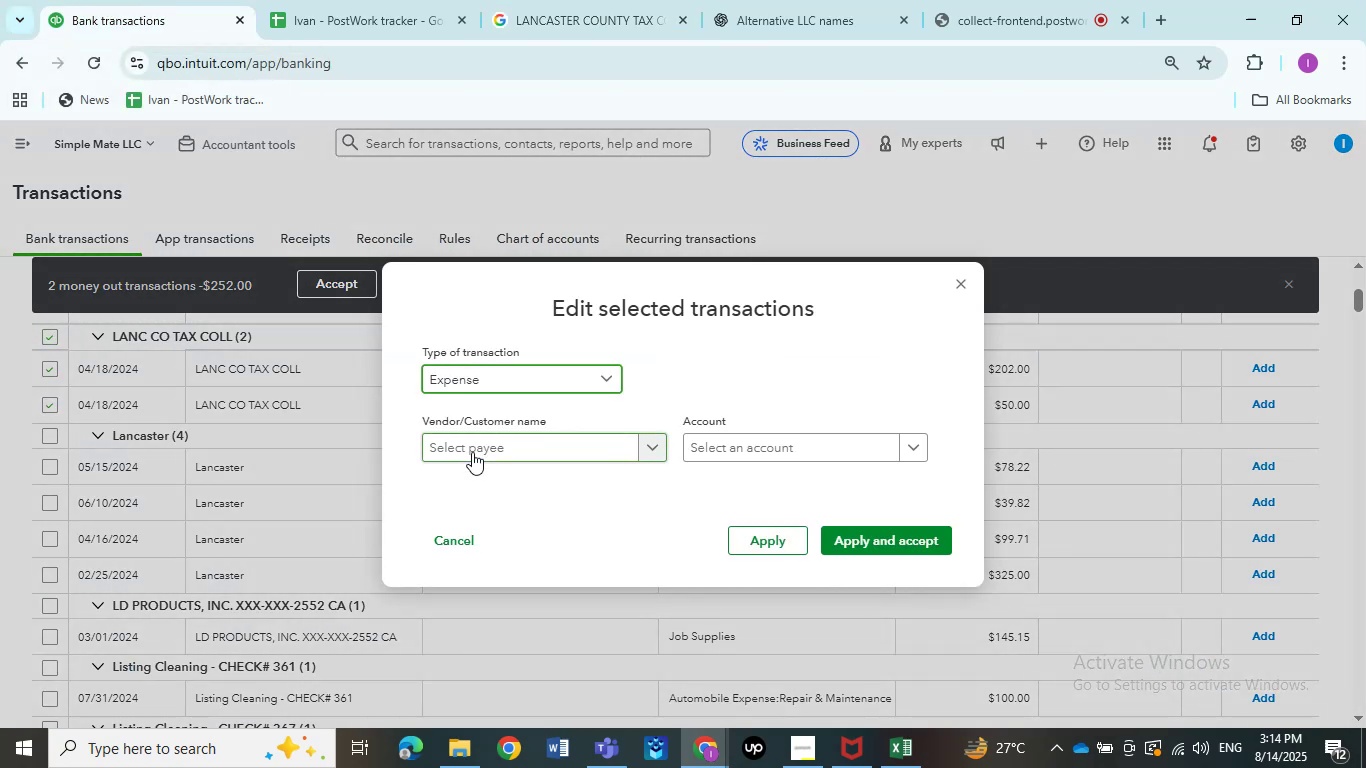 
left_click([472, 452])
 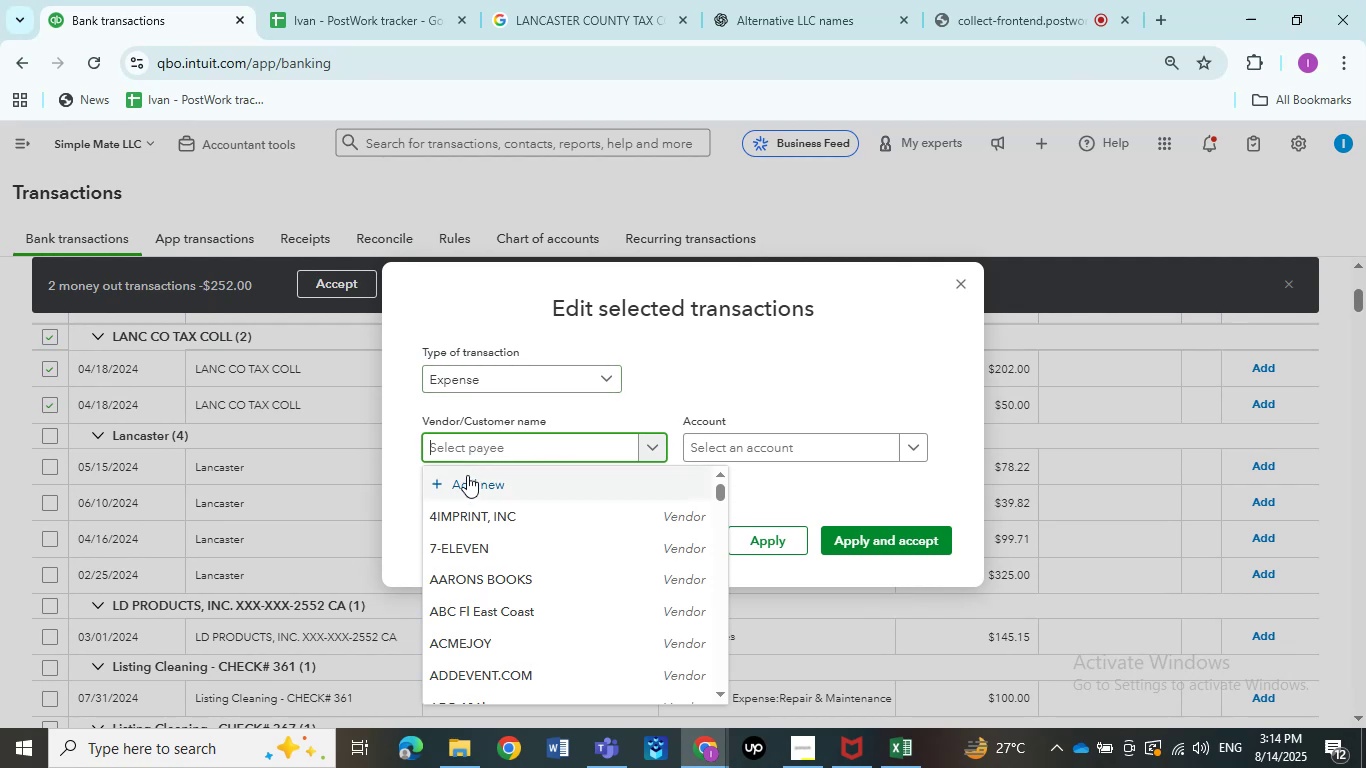 
key(Control+V)
 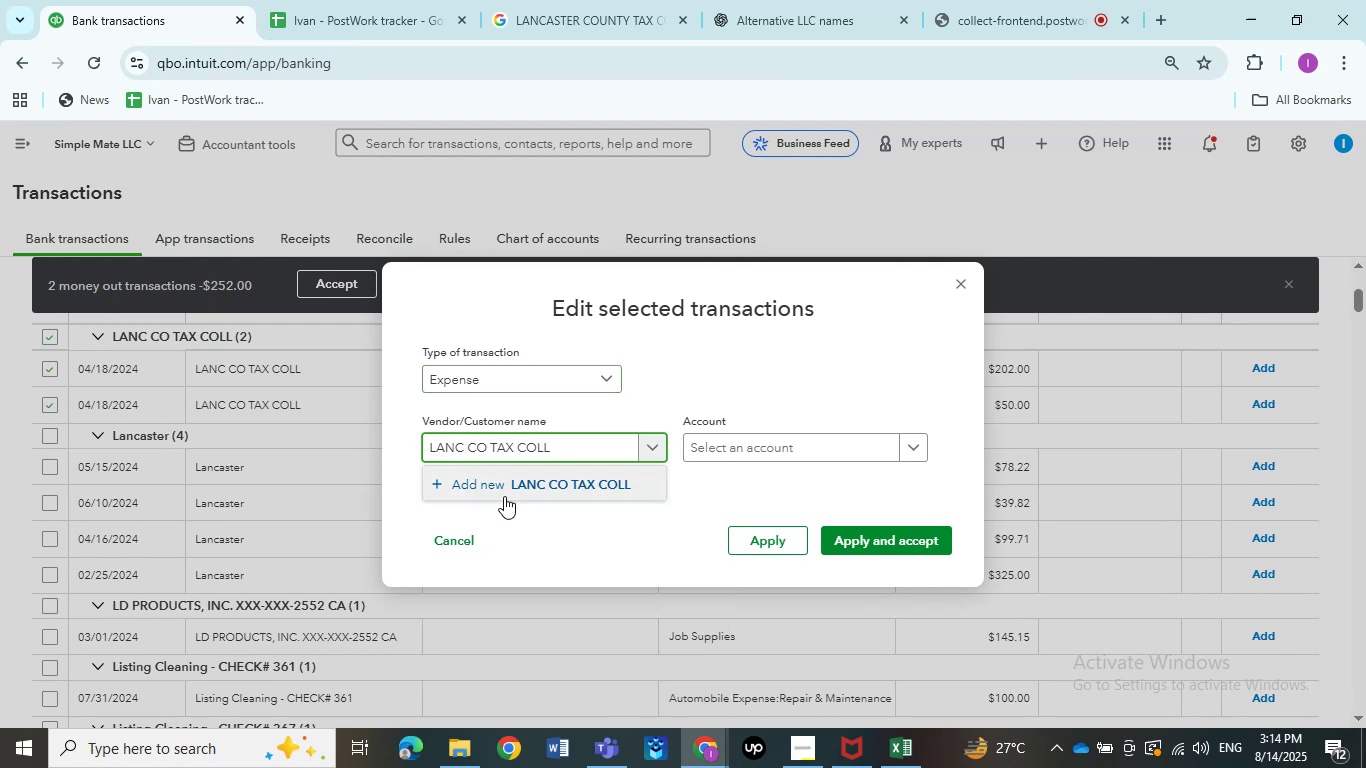 
left_click([504, 496])
 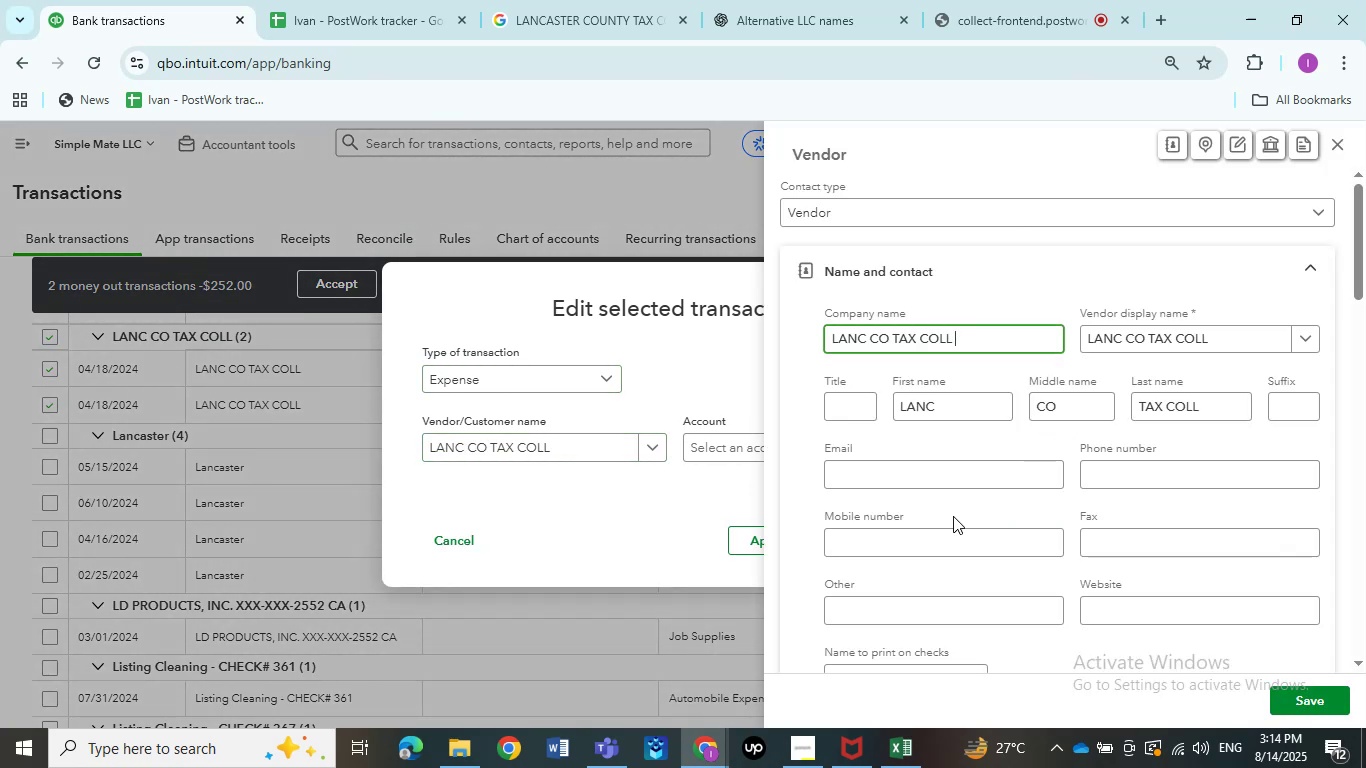 
wait(7.41)
 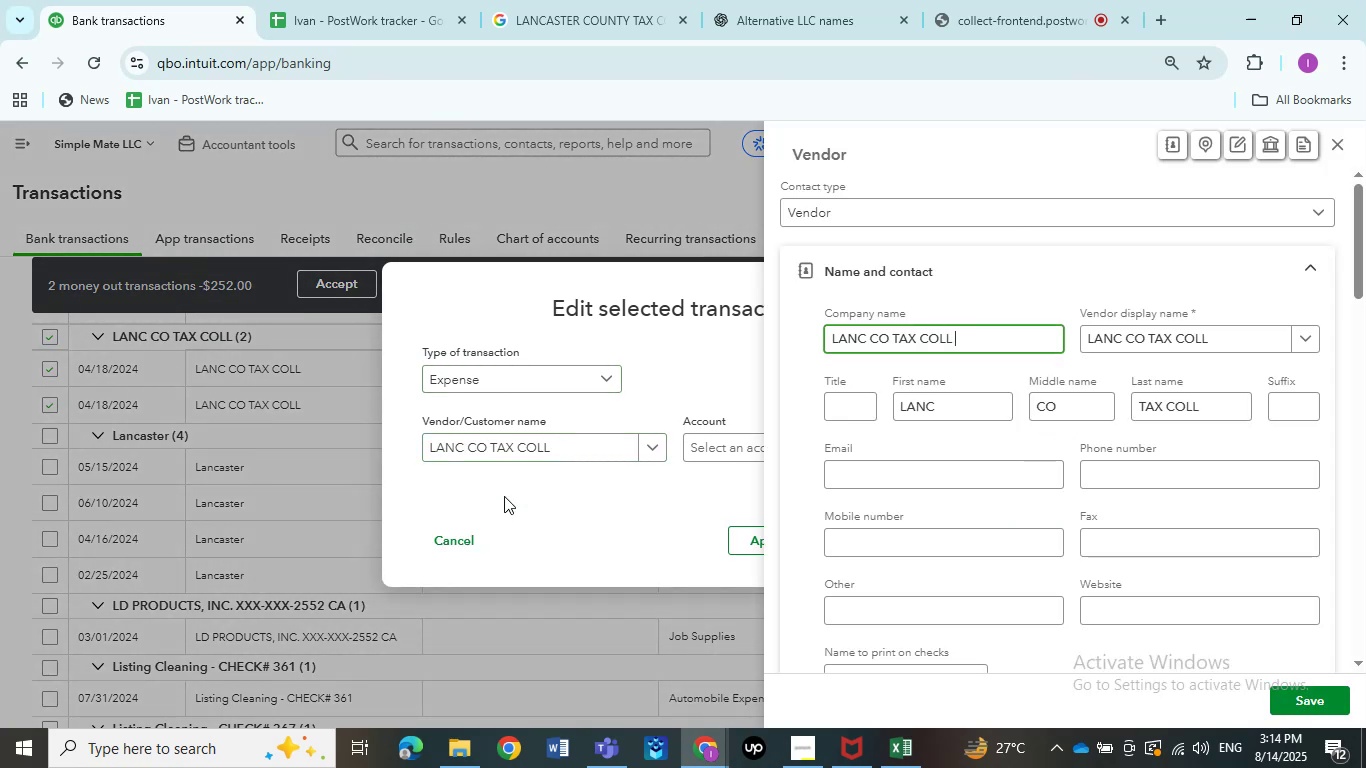 
left_click([1338, 713])
 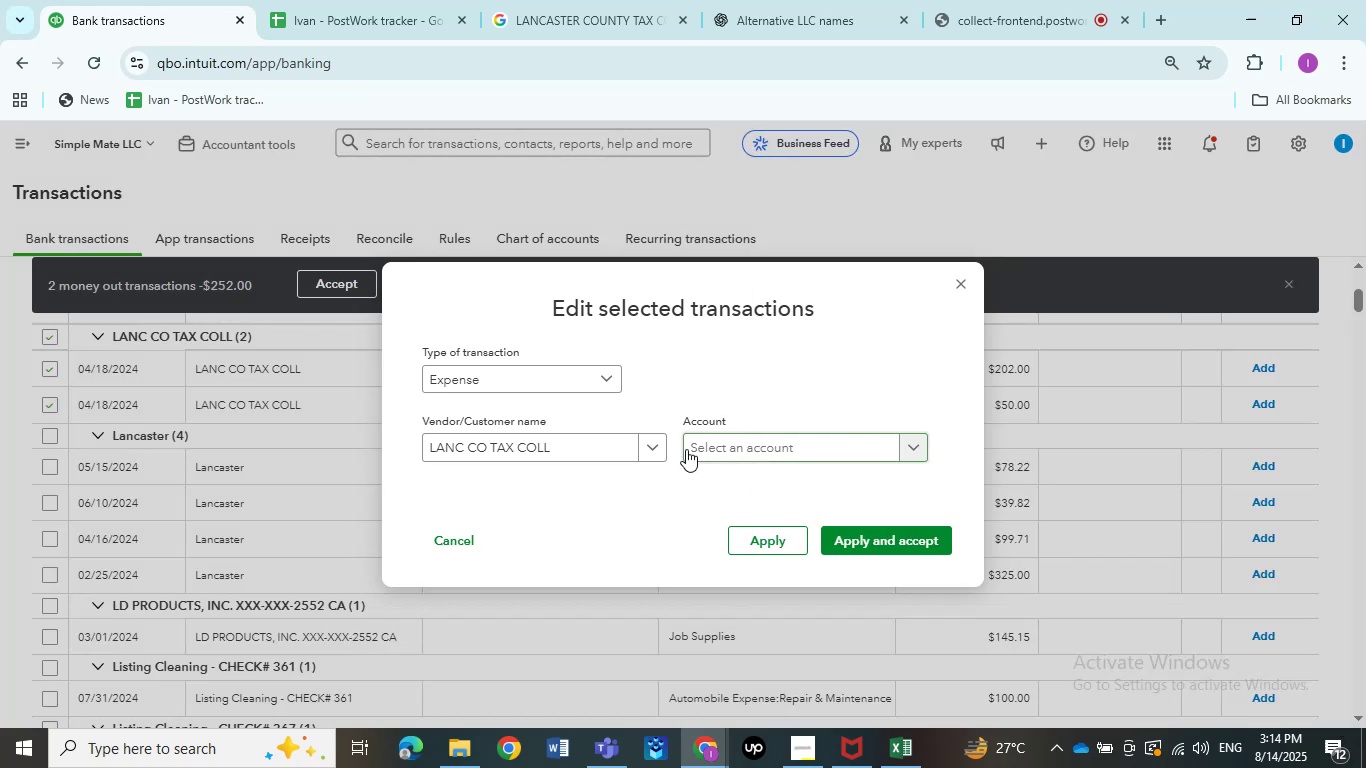 
left_click([686, 449])
 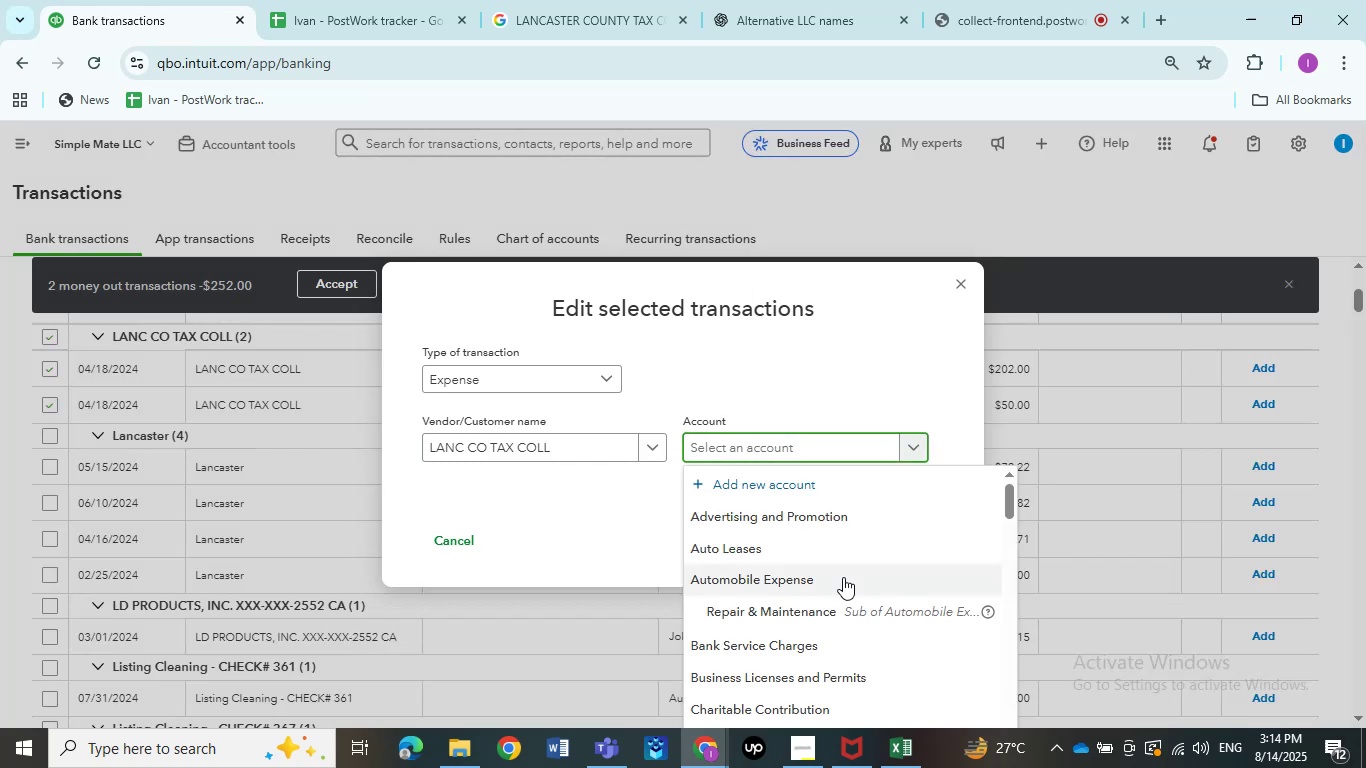 
scroll: coordinate [802, 580], scroll_direction: down, amount: 9.0
 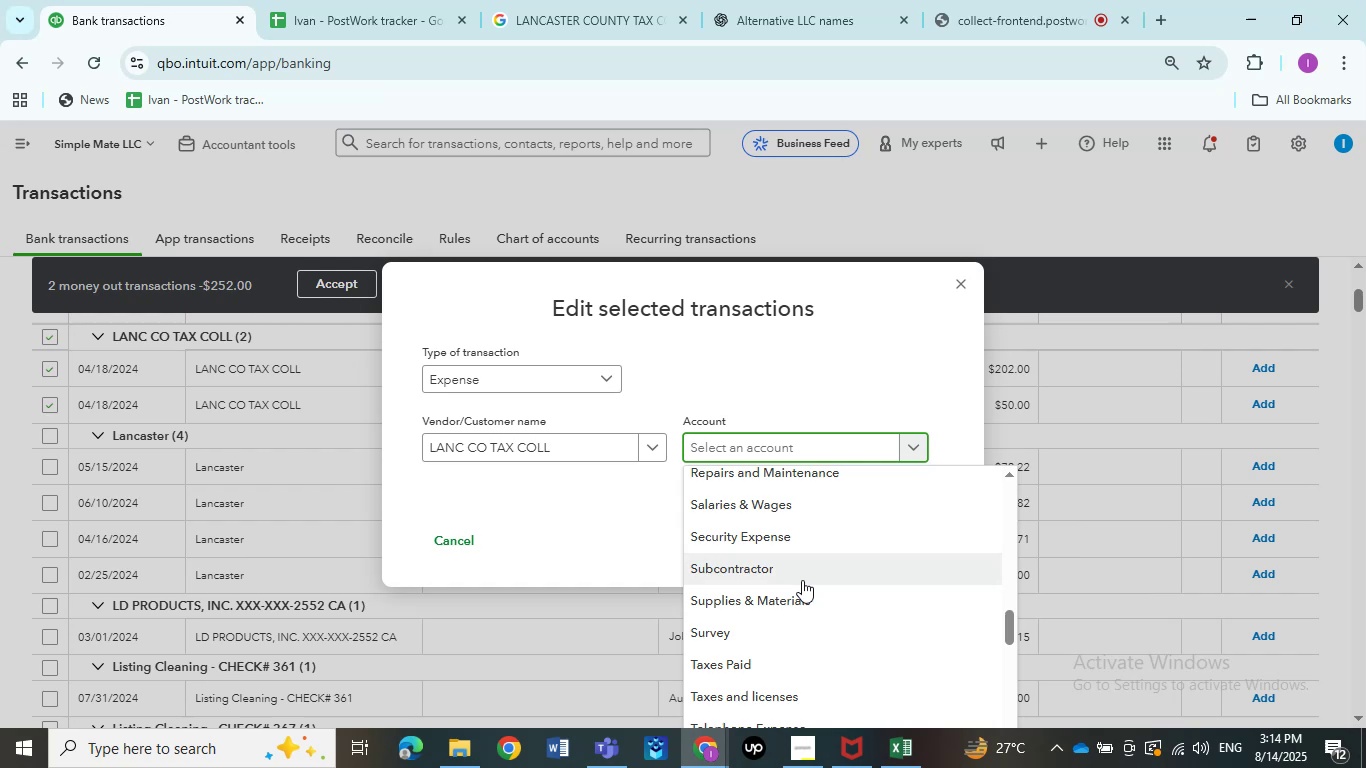 
wait(20.96)
 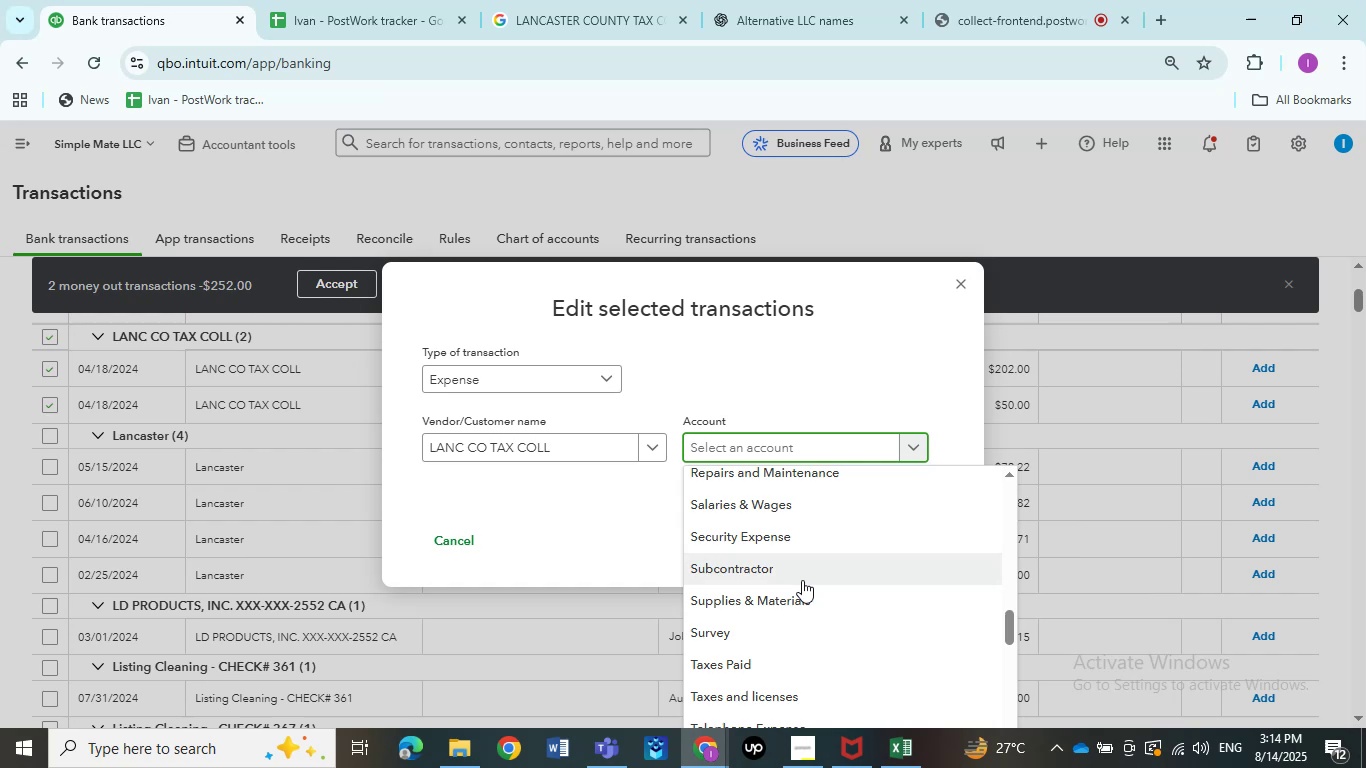 
scroll: coordinate [803, 581], scroll_direction: down, amount: 1.0
 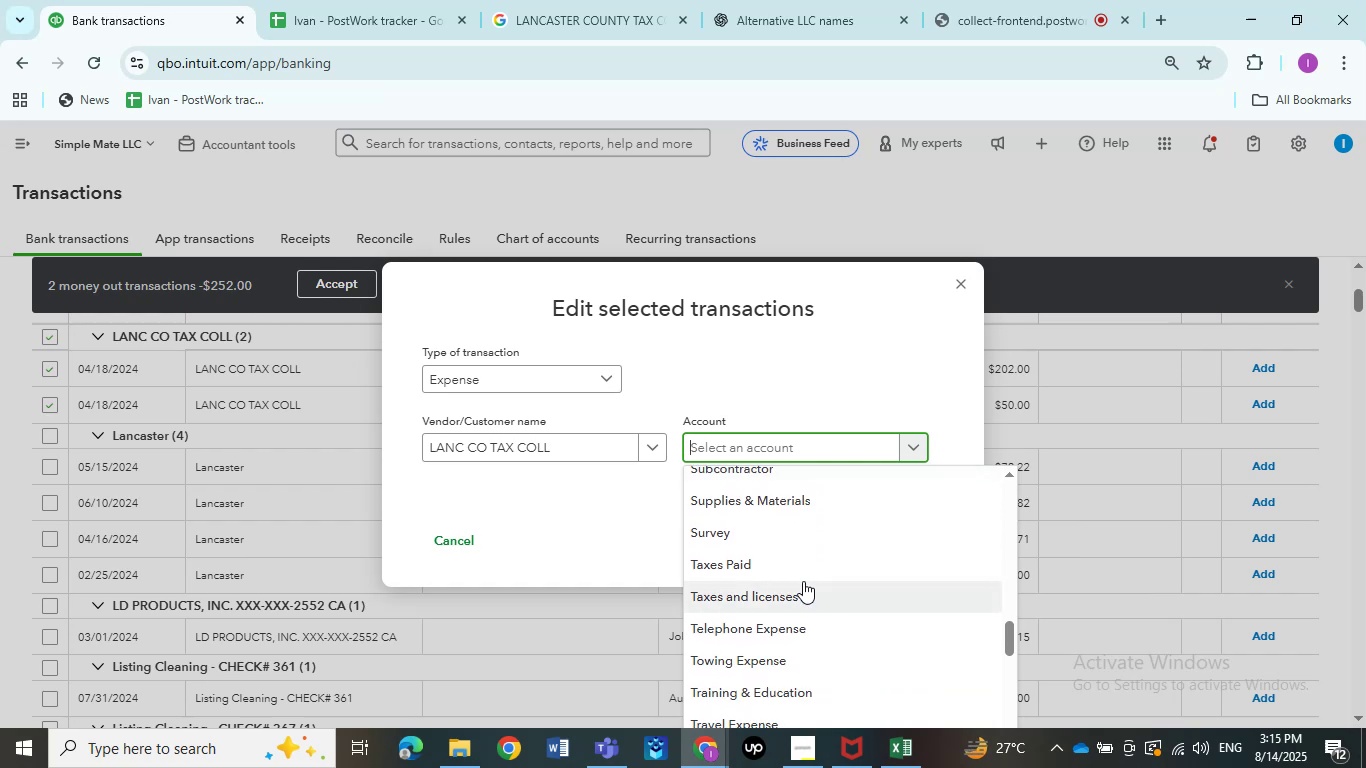 
left_click([802, 589])
 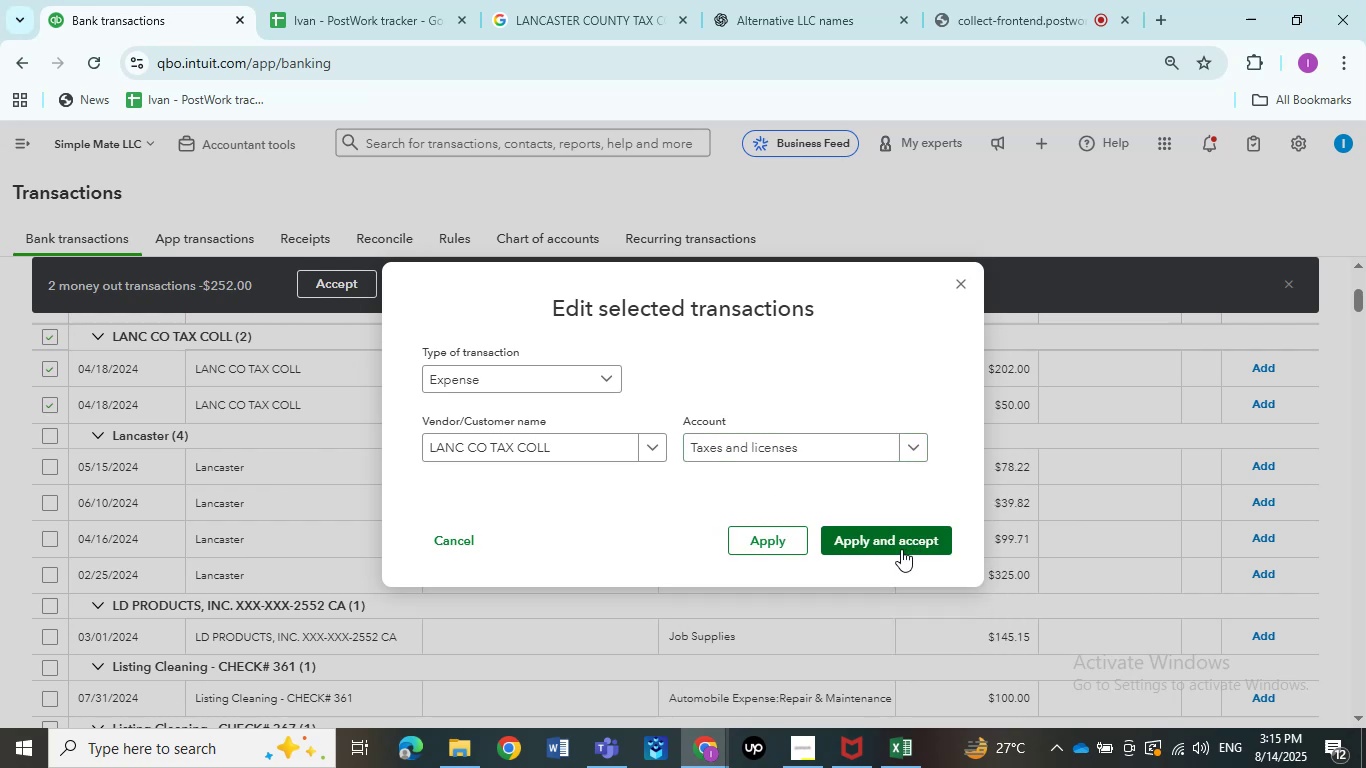 
left_click([876, 539])
 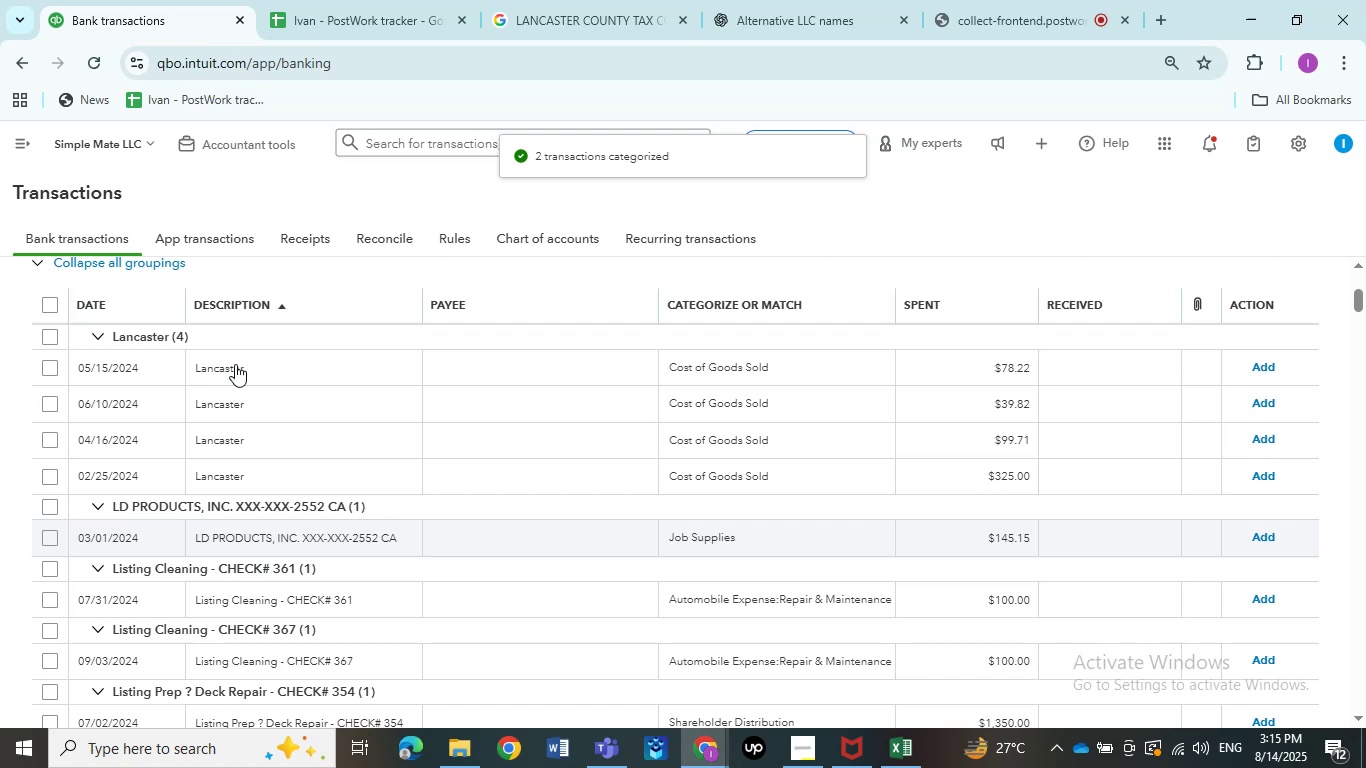 
wait(11.07)
 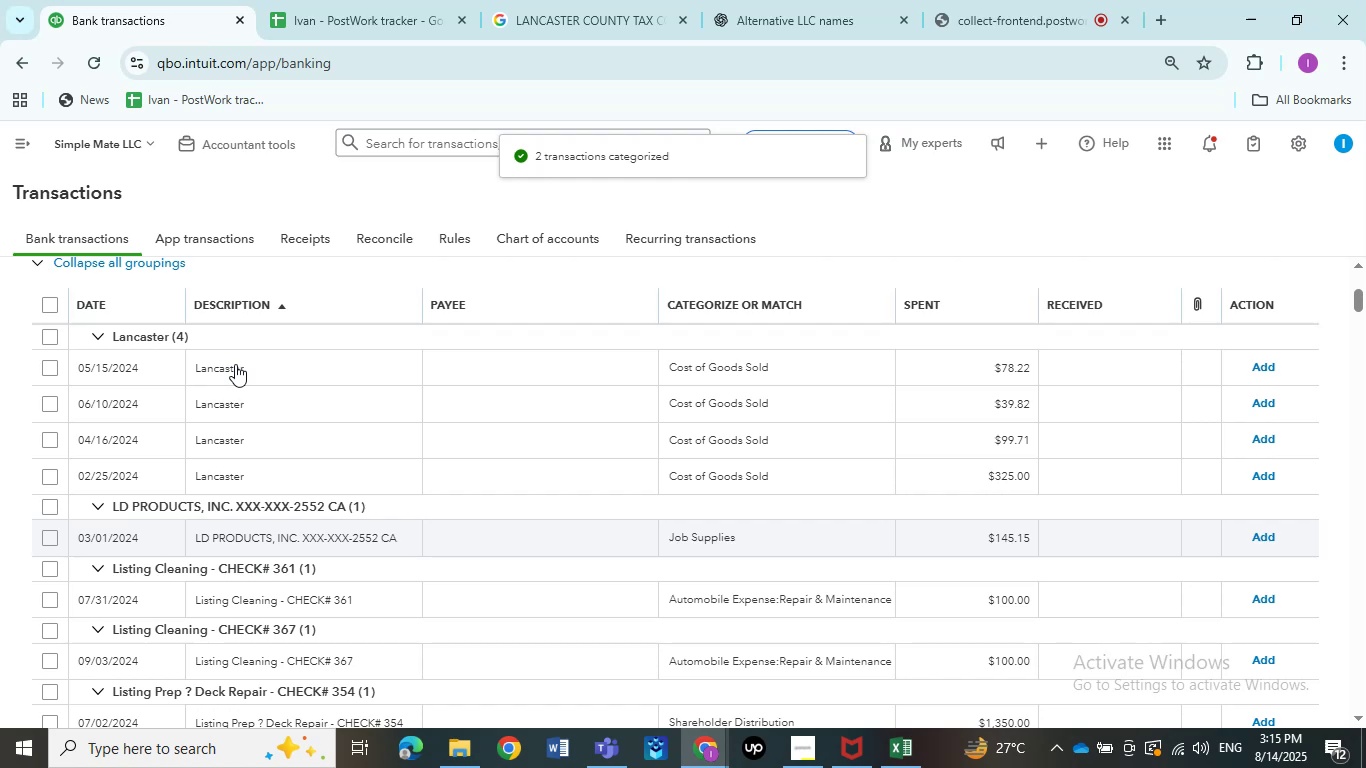 
left_click([235, 364])
 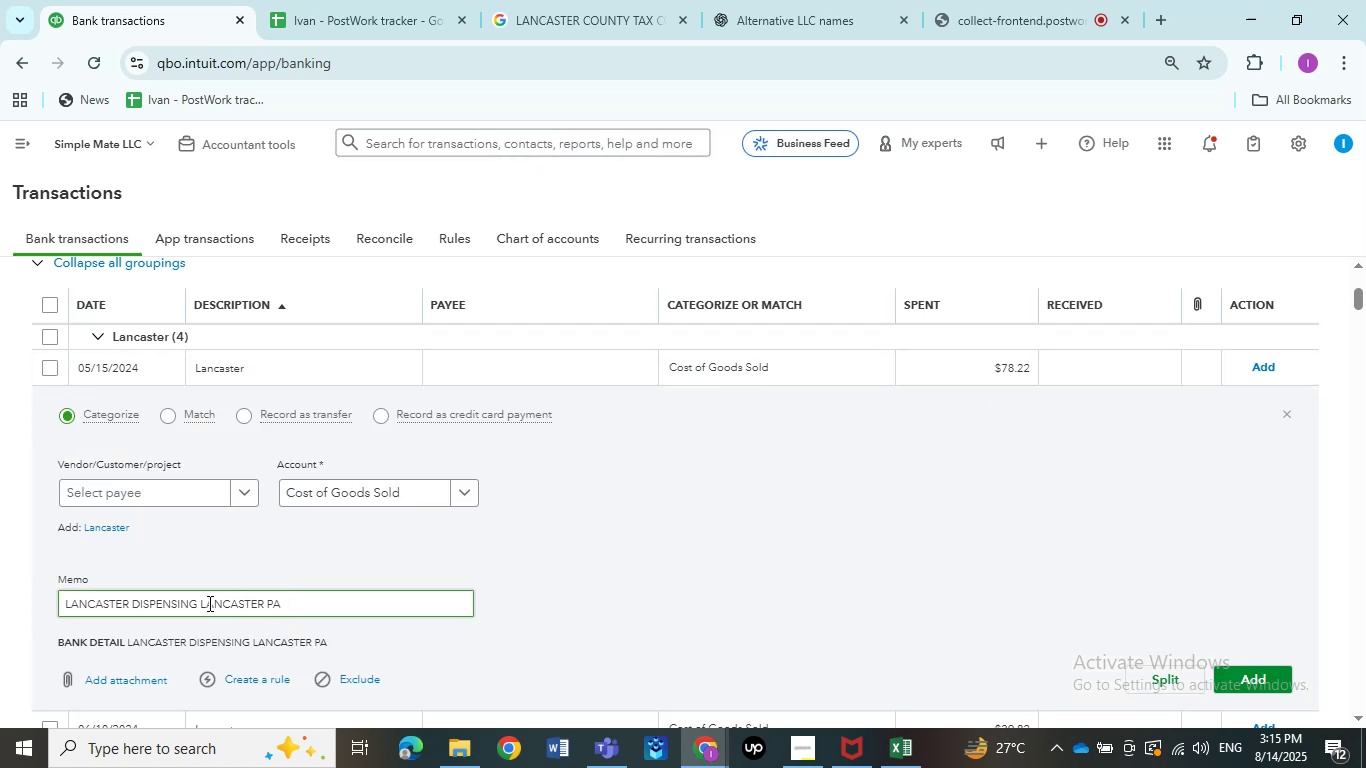 
key(Control+C)
 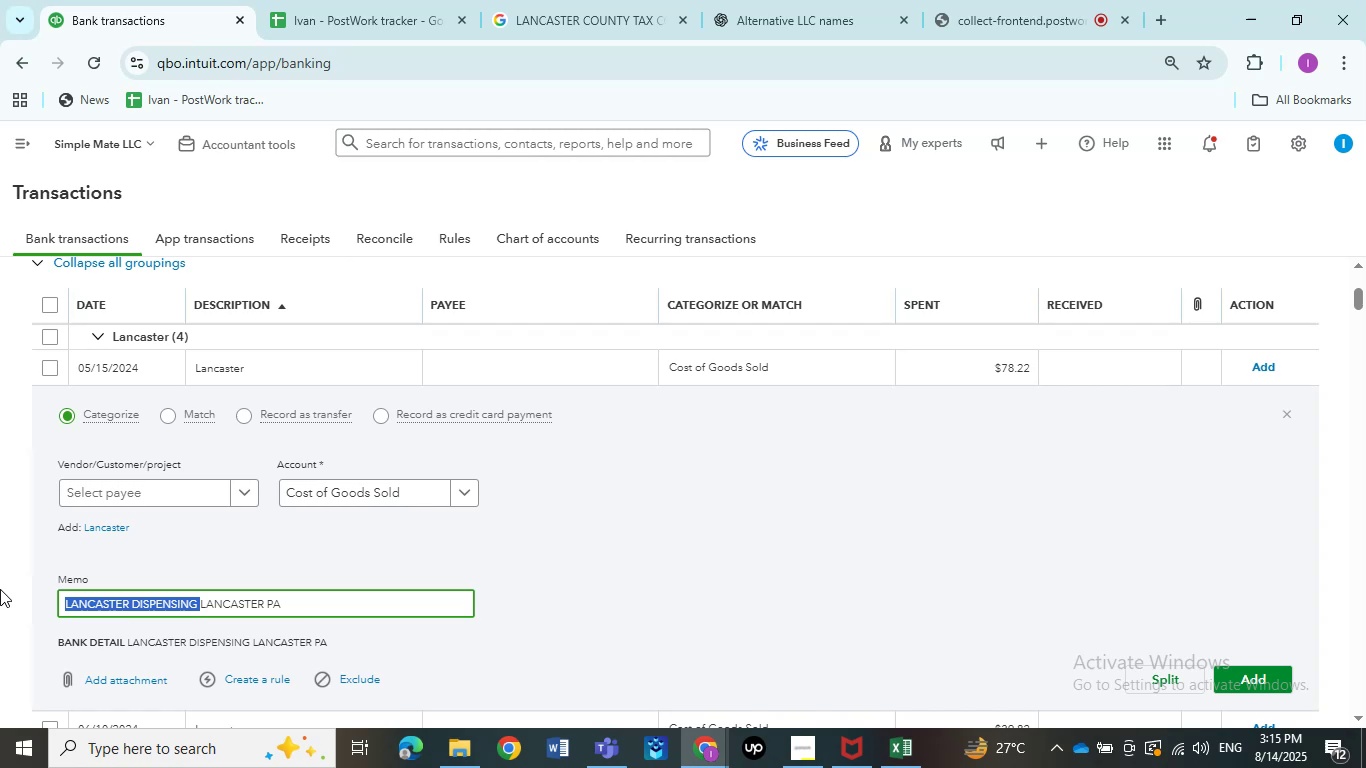 
key(Control+C)
 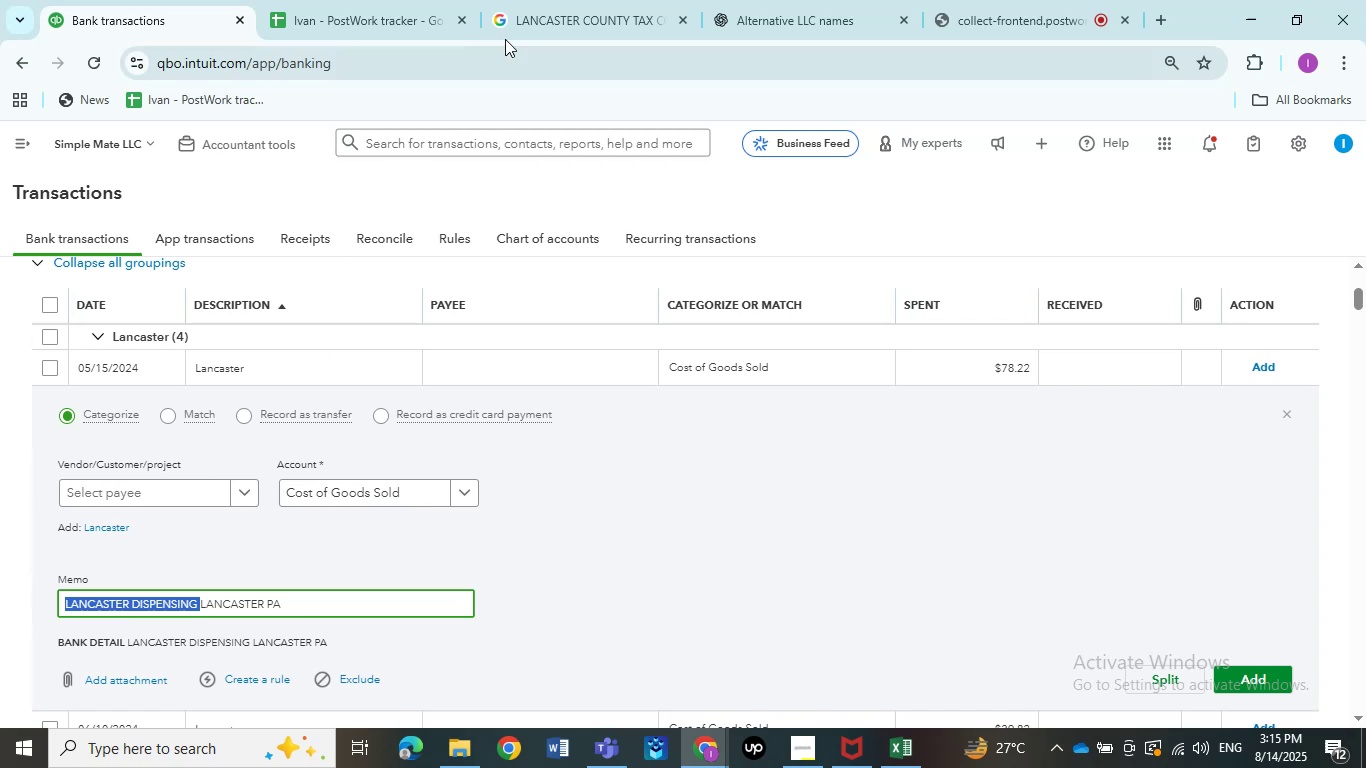 
left_click([606, 0])
 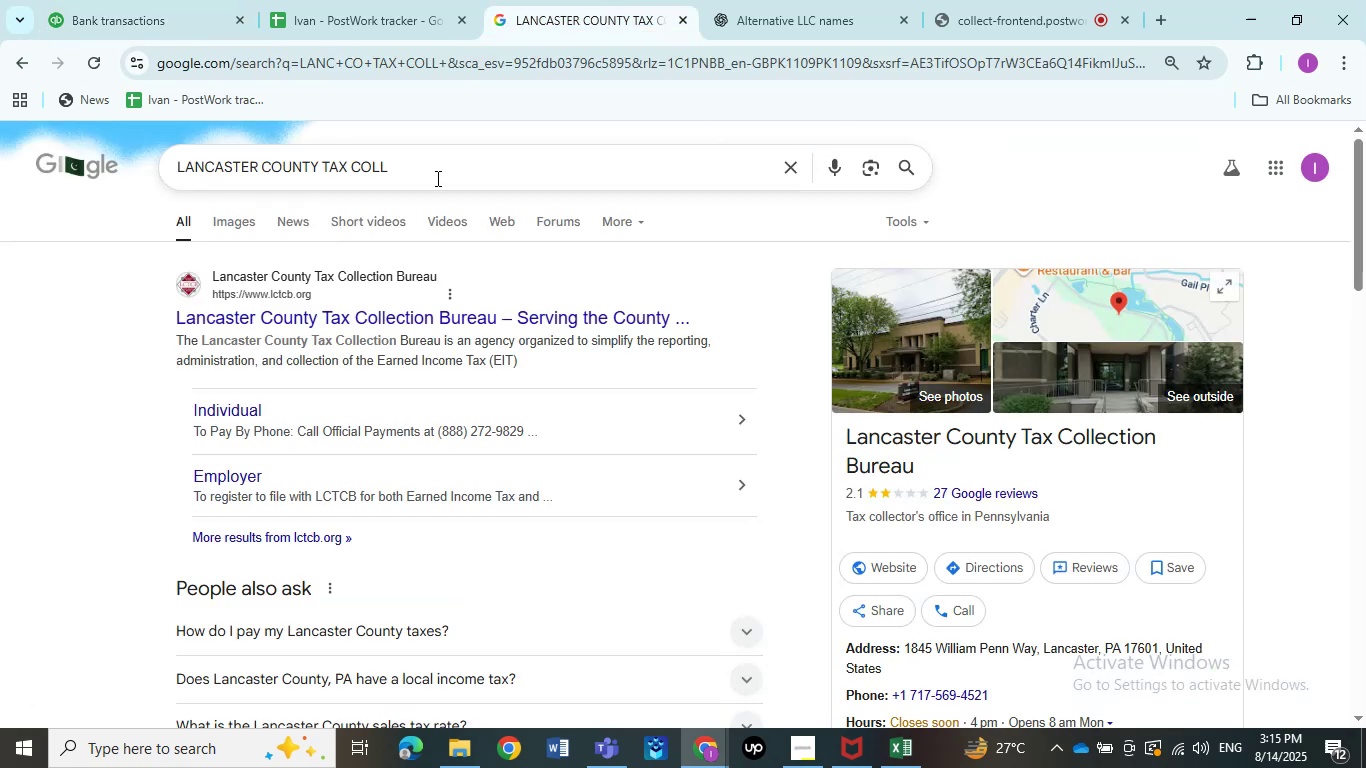 
key(Control+V)
 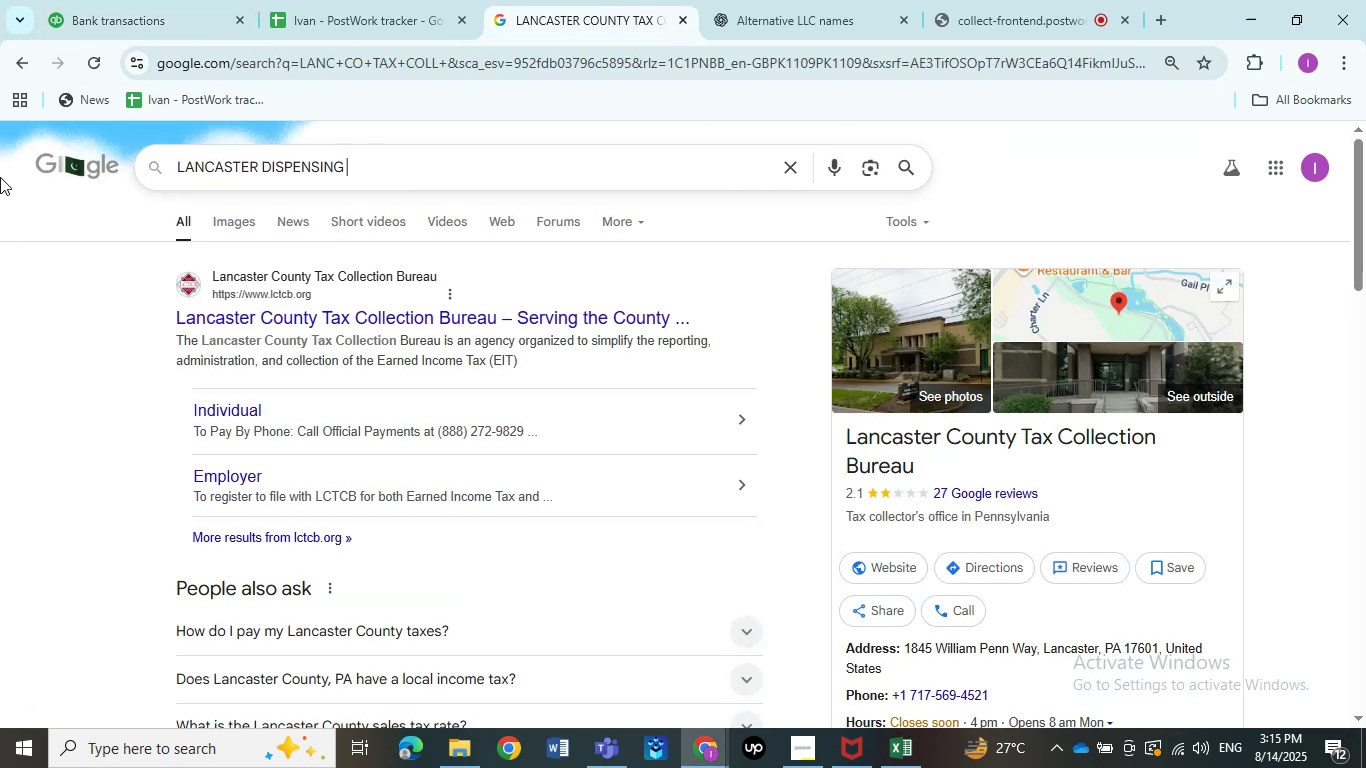 
key(NumpadEnter)
 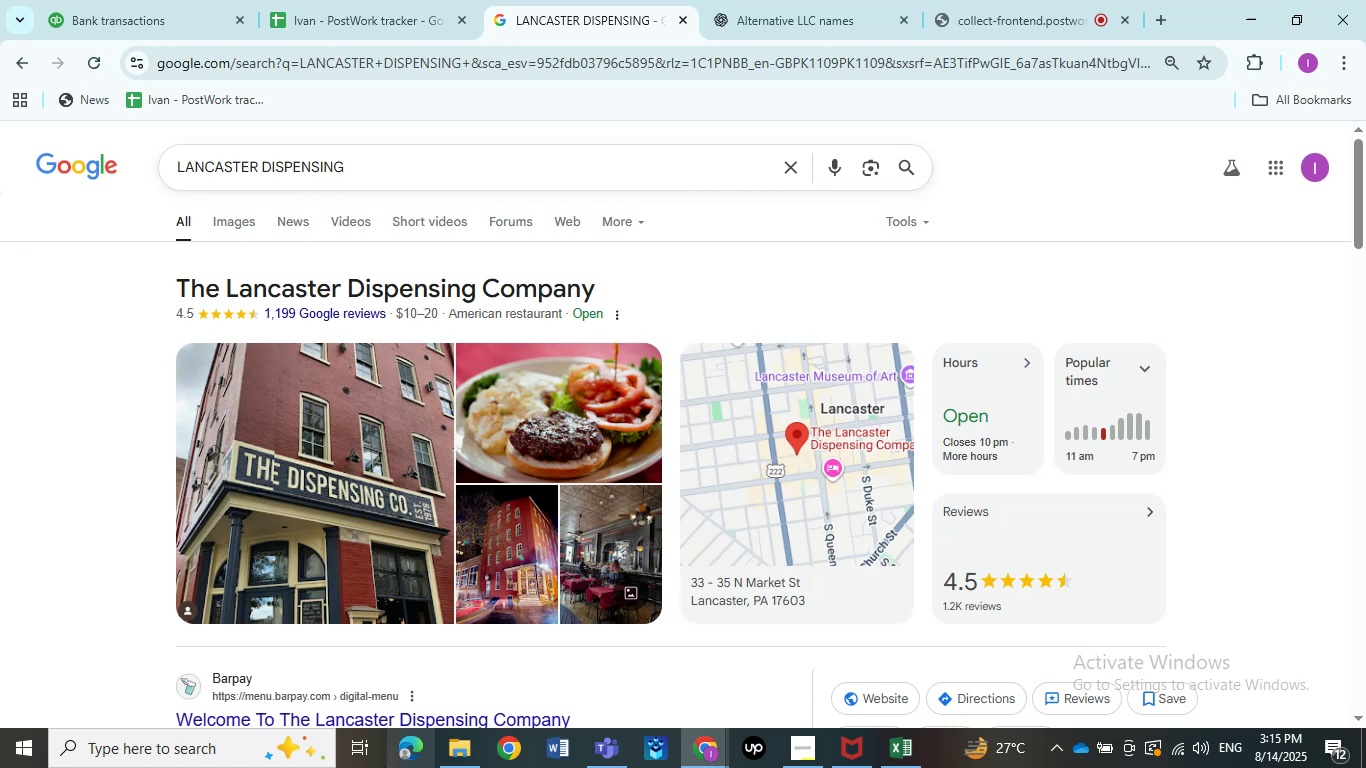 
wait(19.97)
 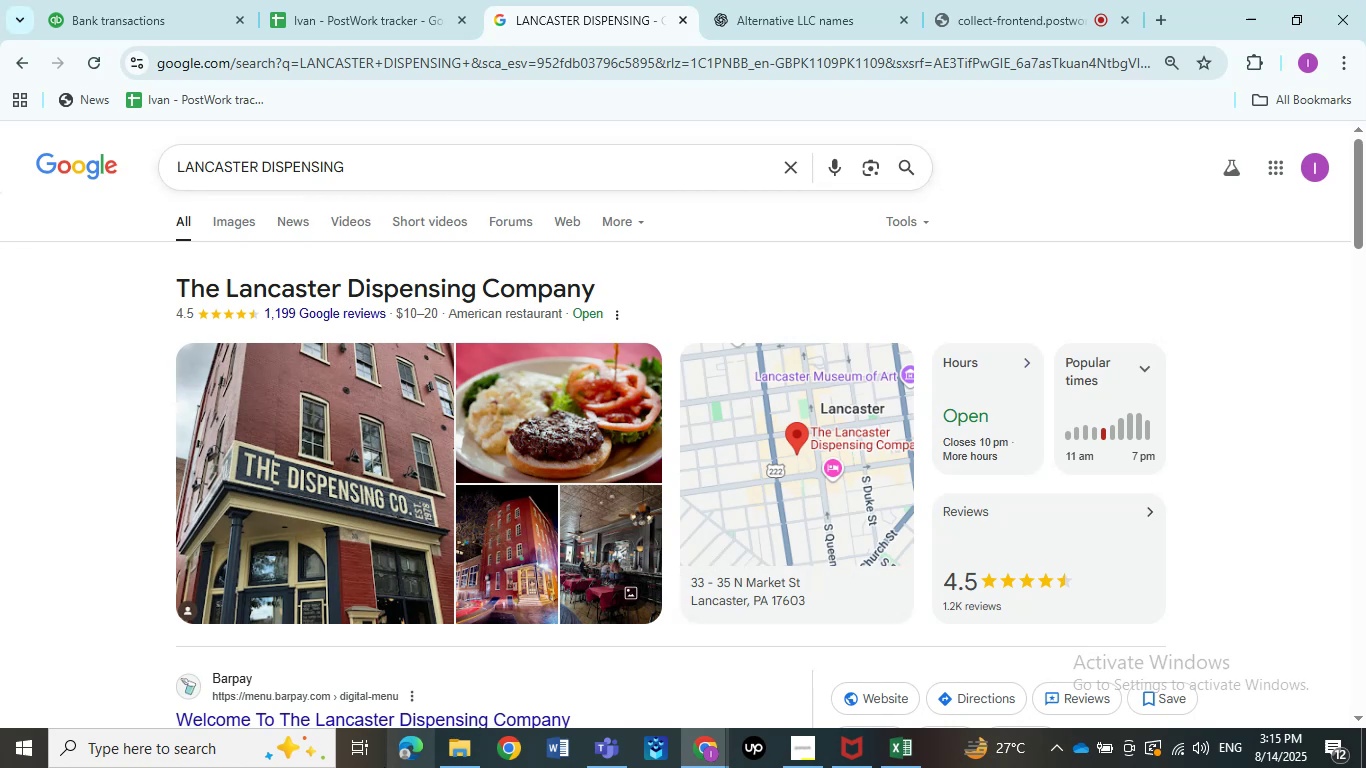 
left_click([472, 764])
 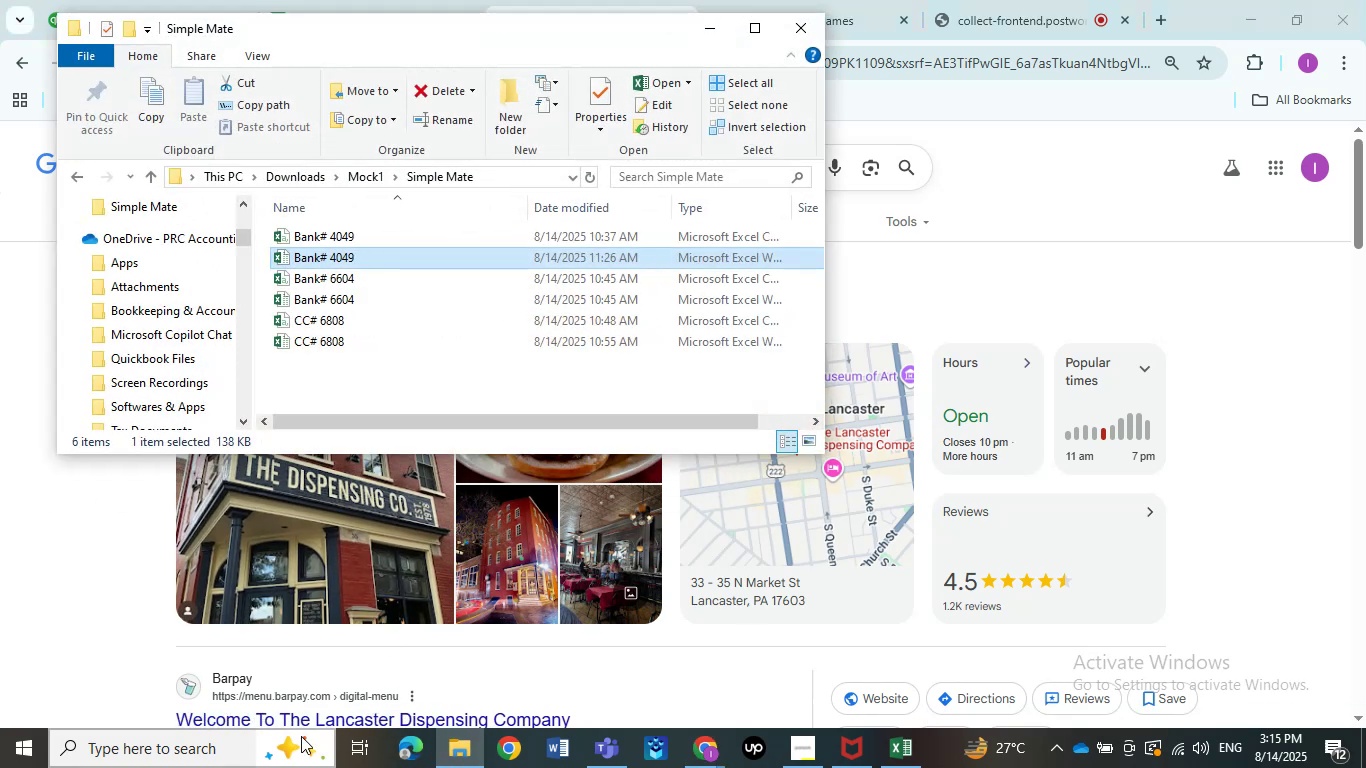 
left_click([202, 735])
 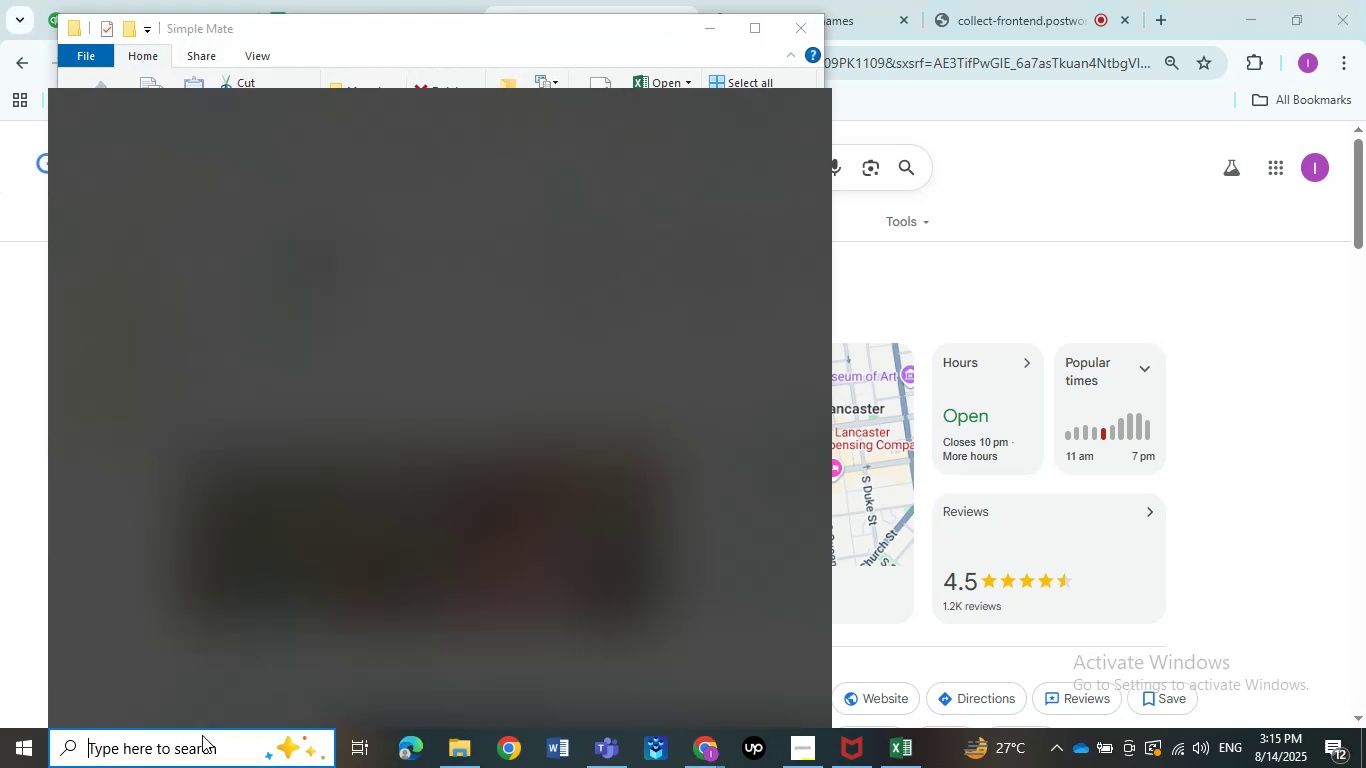 
type(slack)
 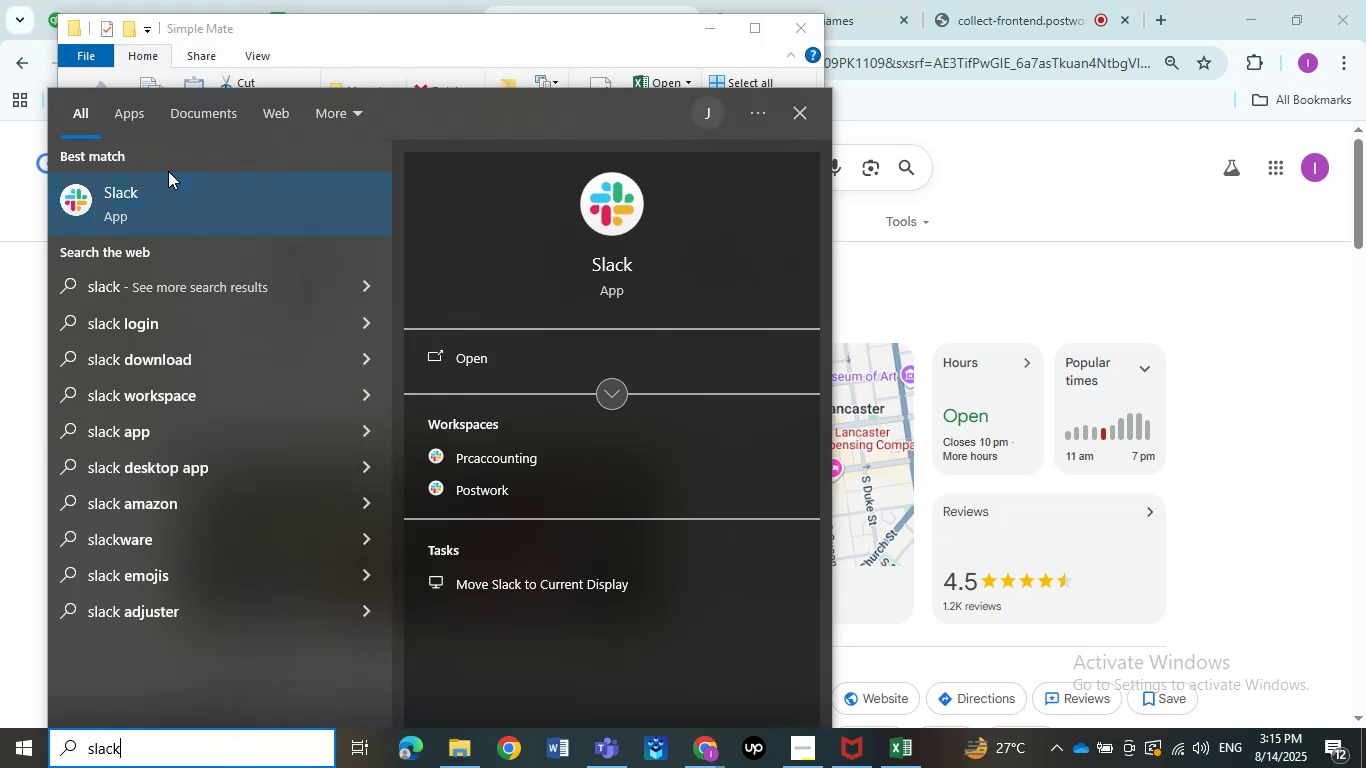 
left_click([168, 181])
 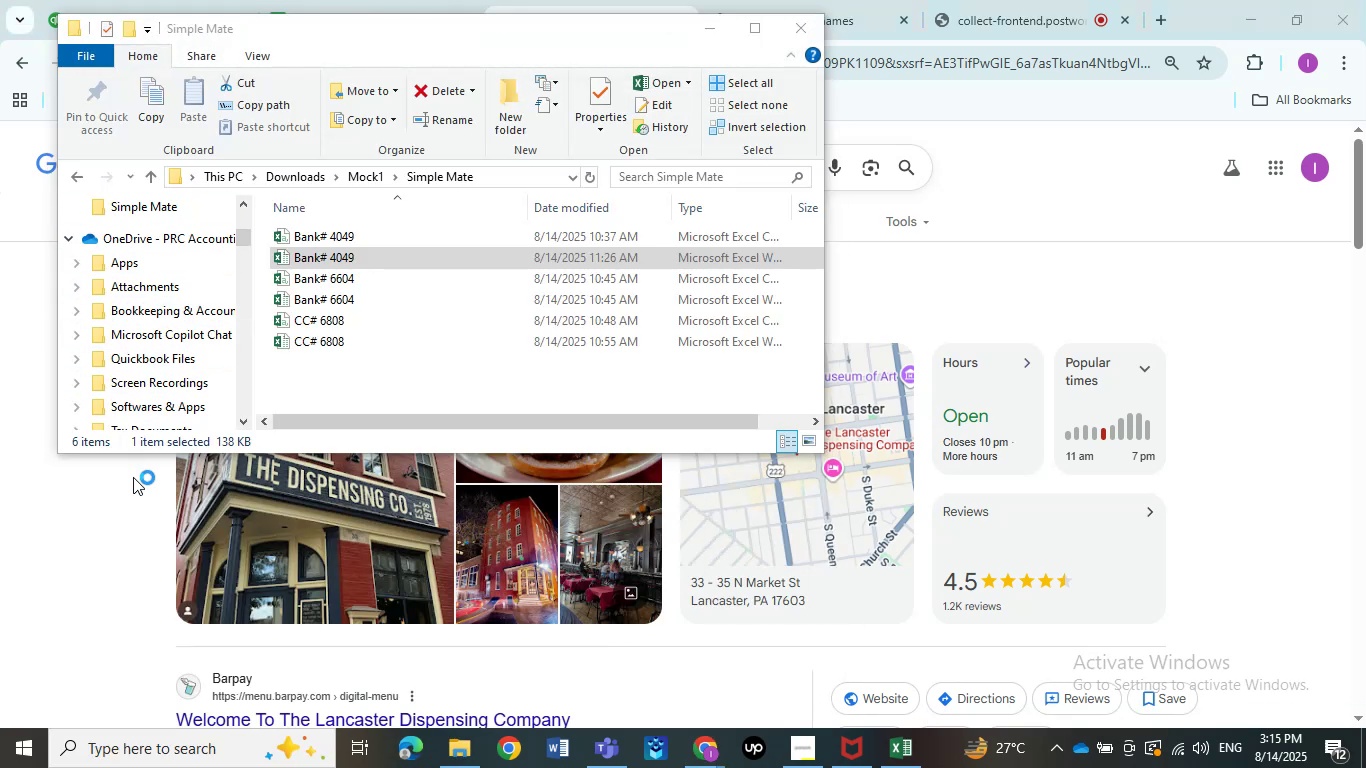 
key(Unknown)
 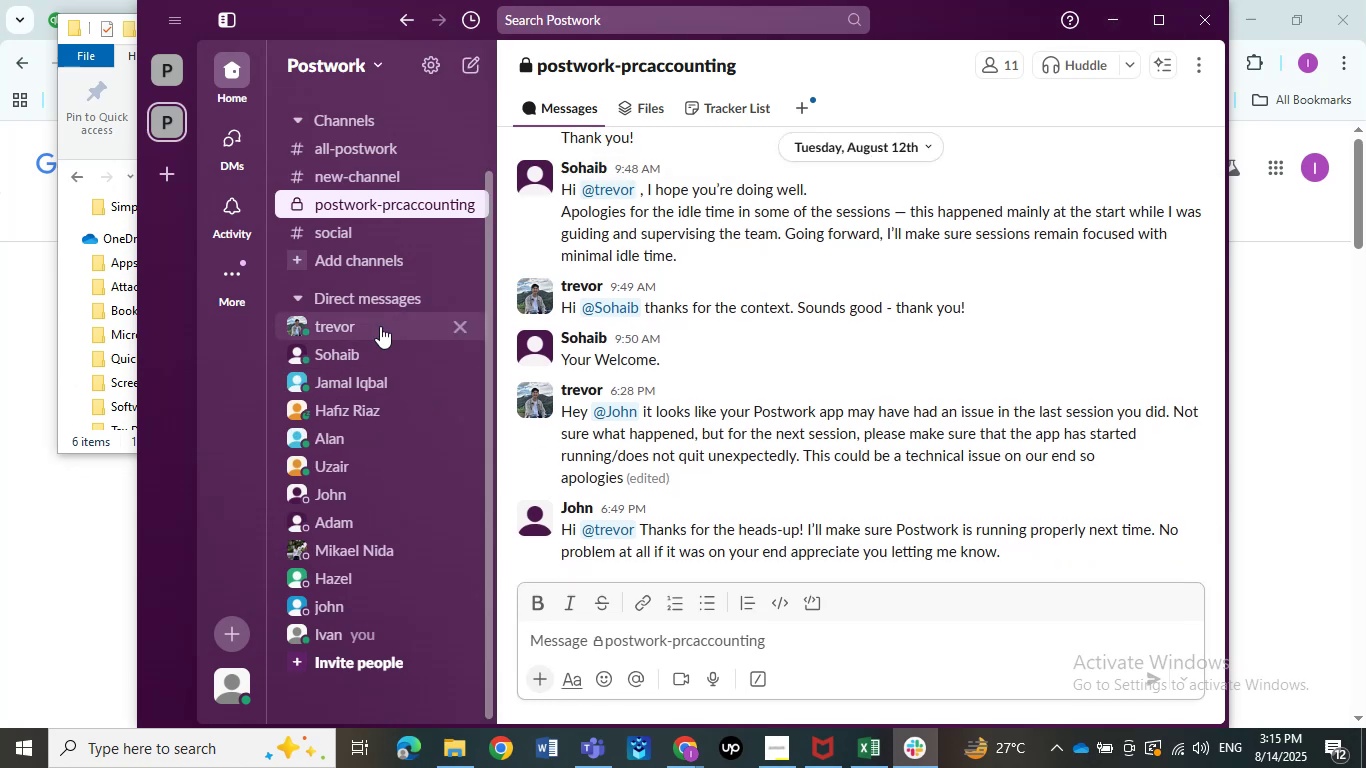 
wait(5.83)
 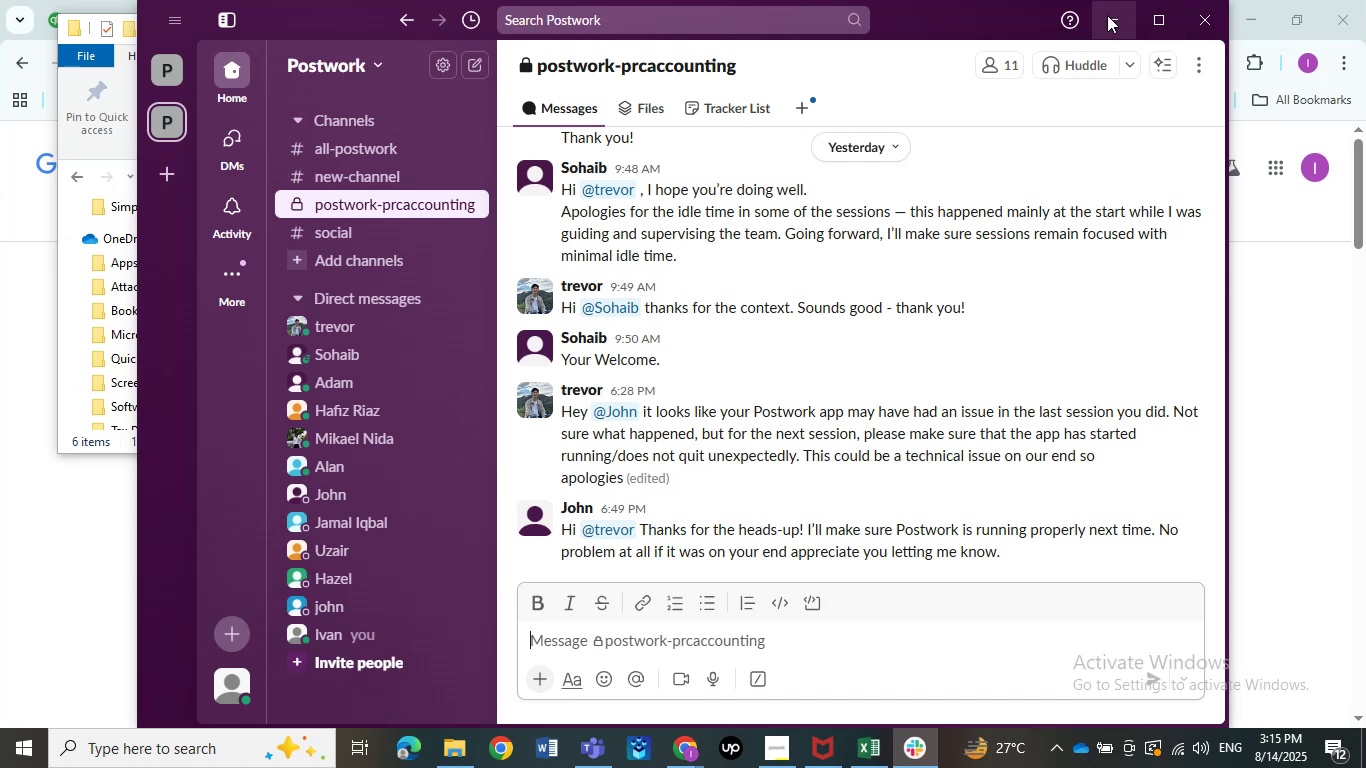 
left_click([387, 344])
 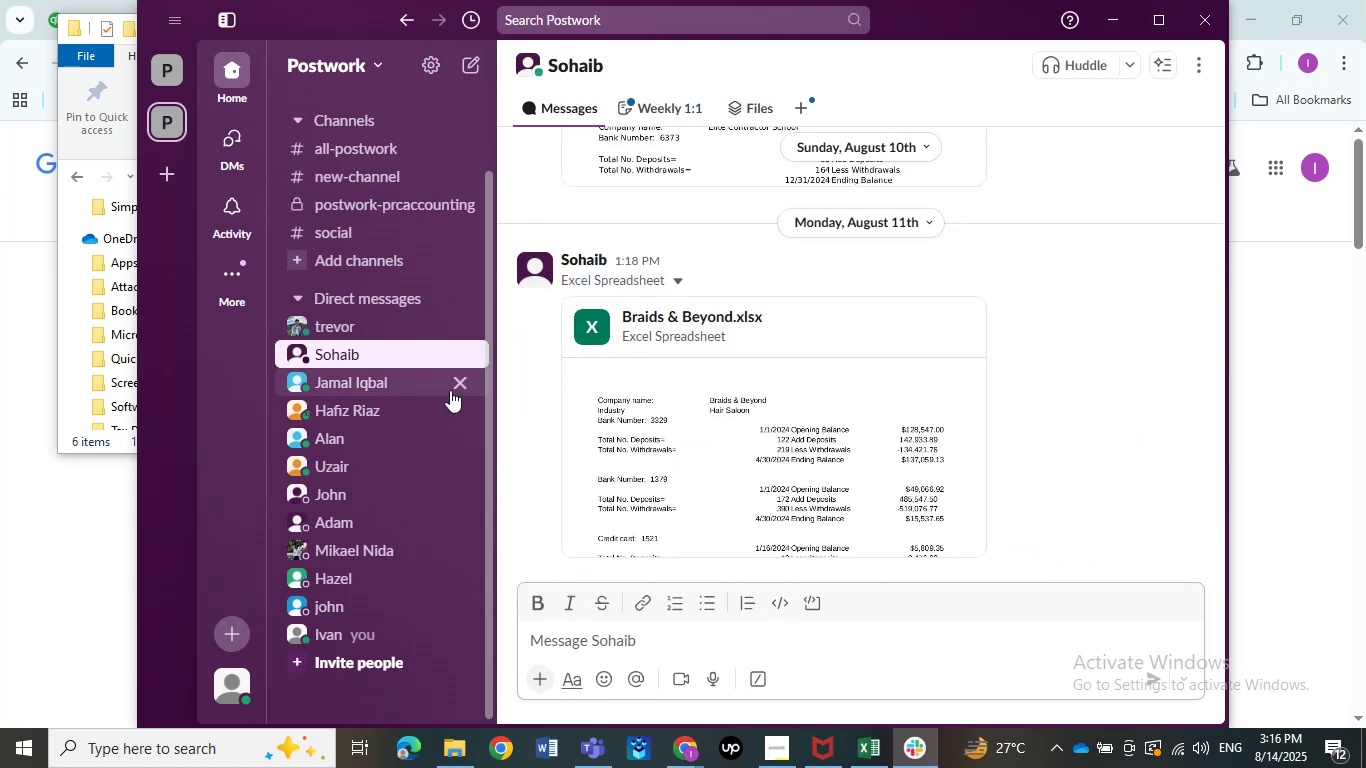 
scroll: coordinate [626, 385], scroll_direction: up, amount: 3.0
 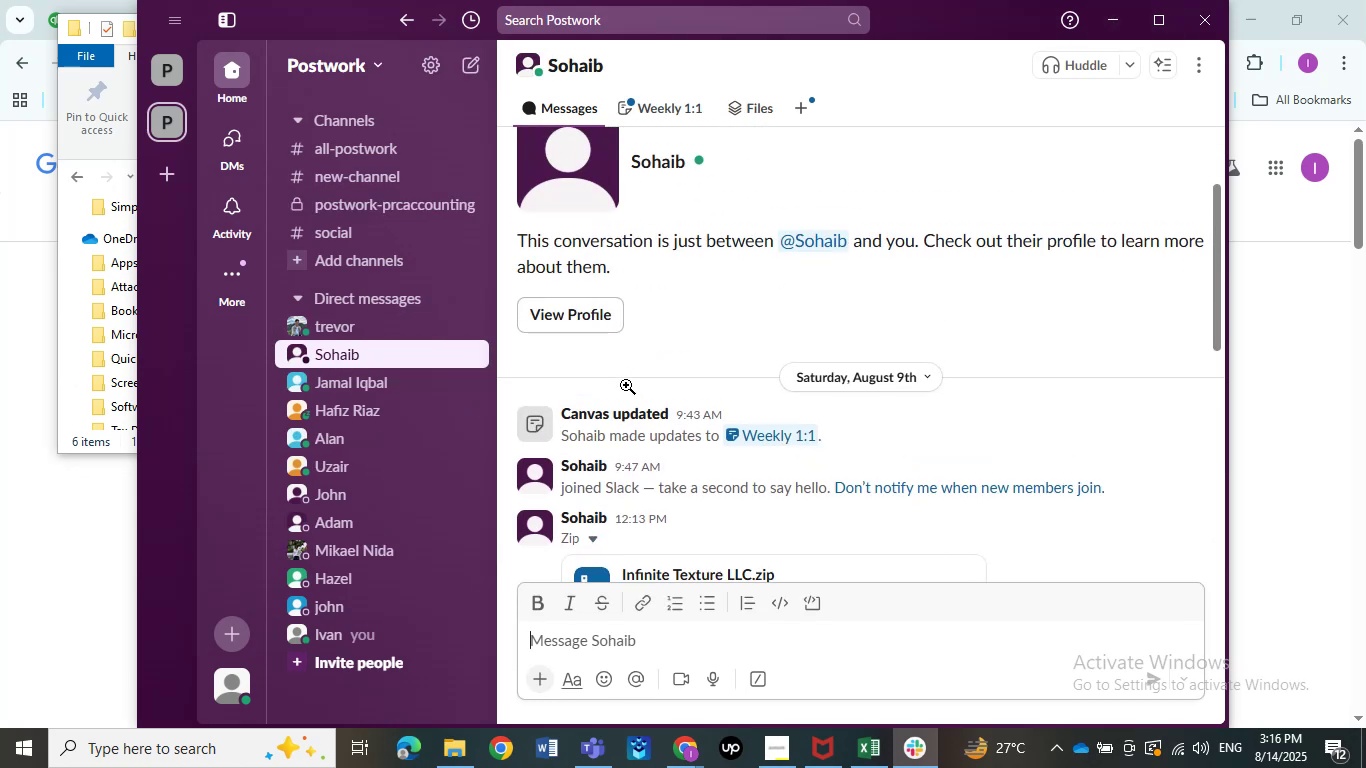 
scroll: coordinate [626, 385], scroll_direction: down, amount: 10.0
 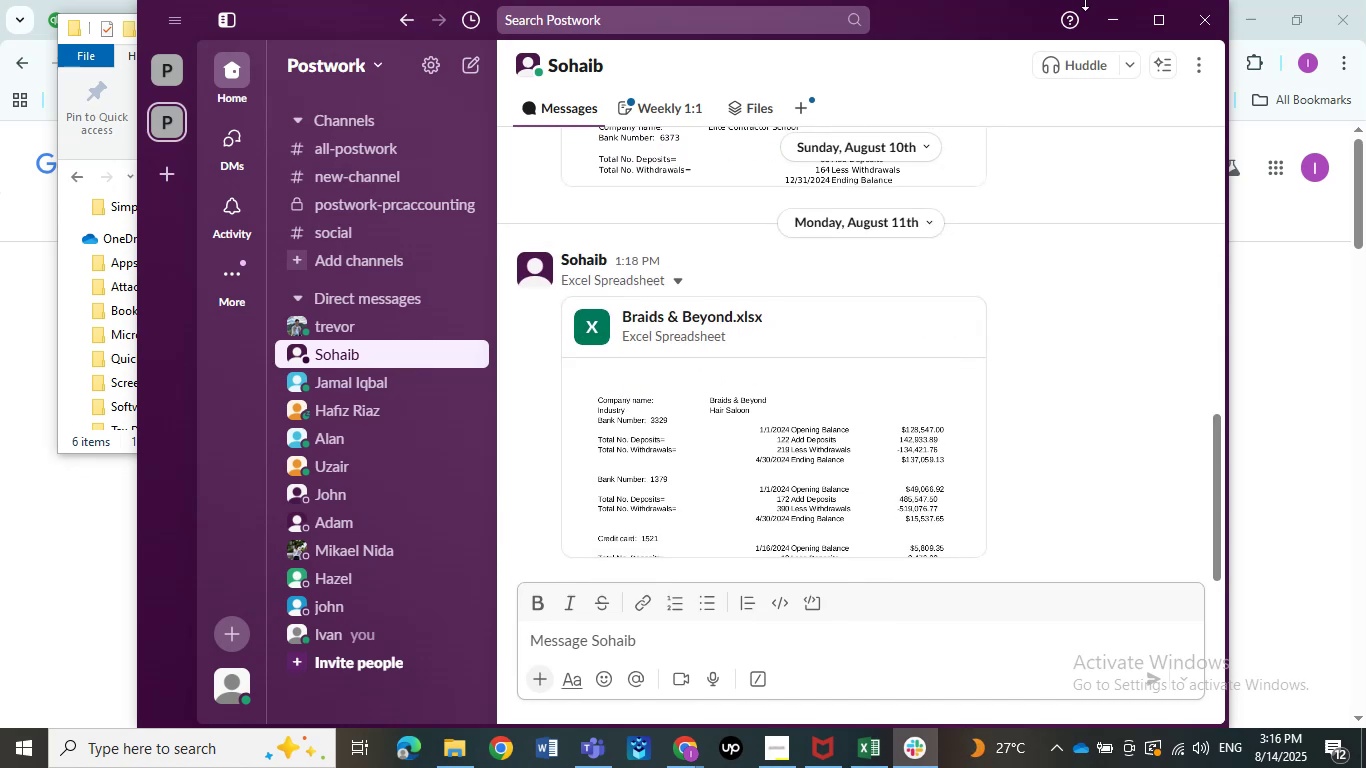 
left_click([1098, 21])
 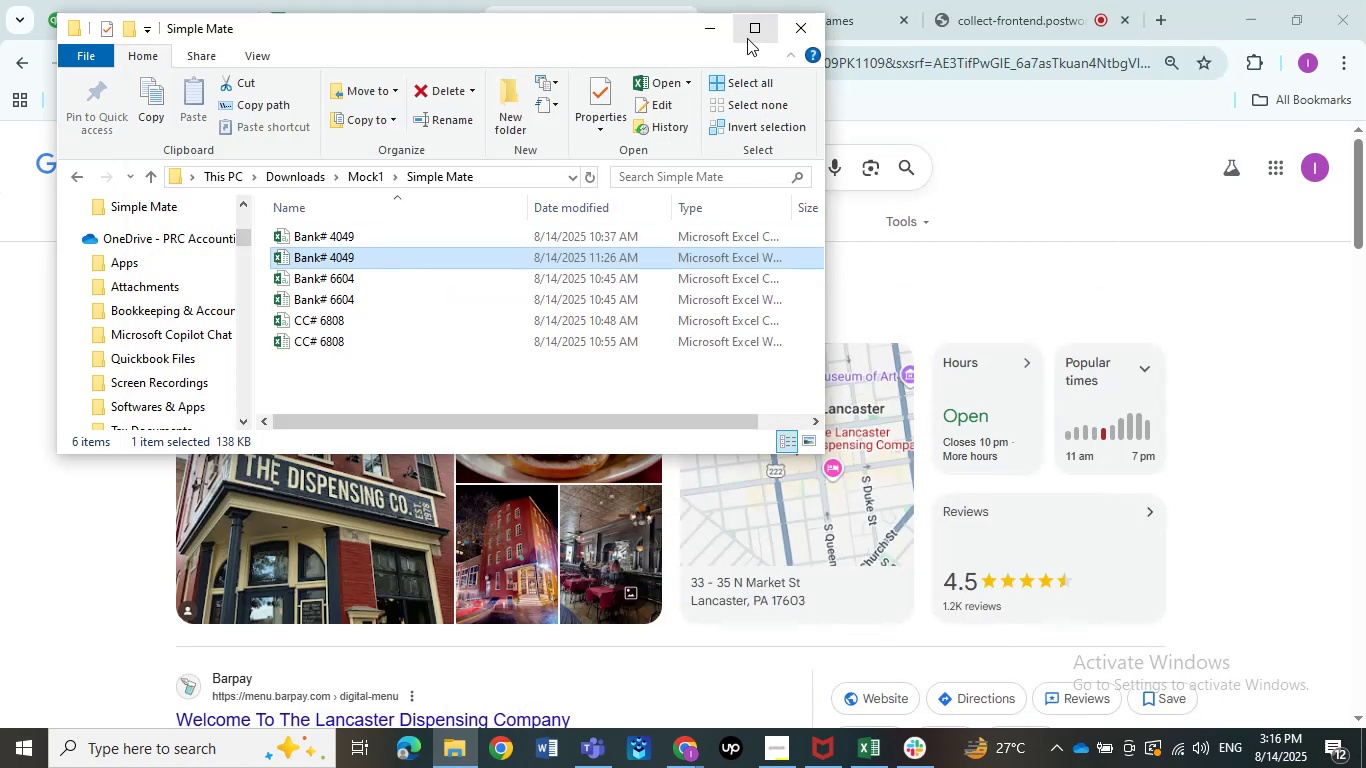 
left_click([750, 20])
 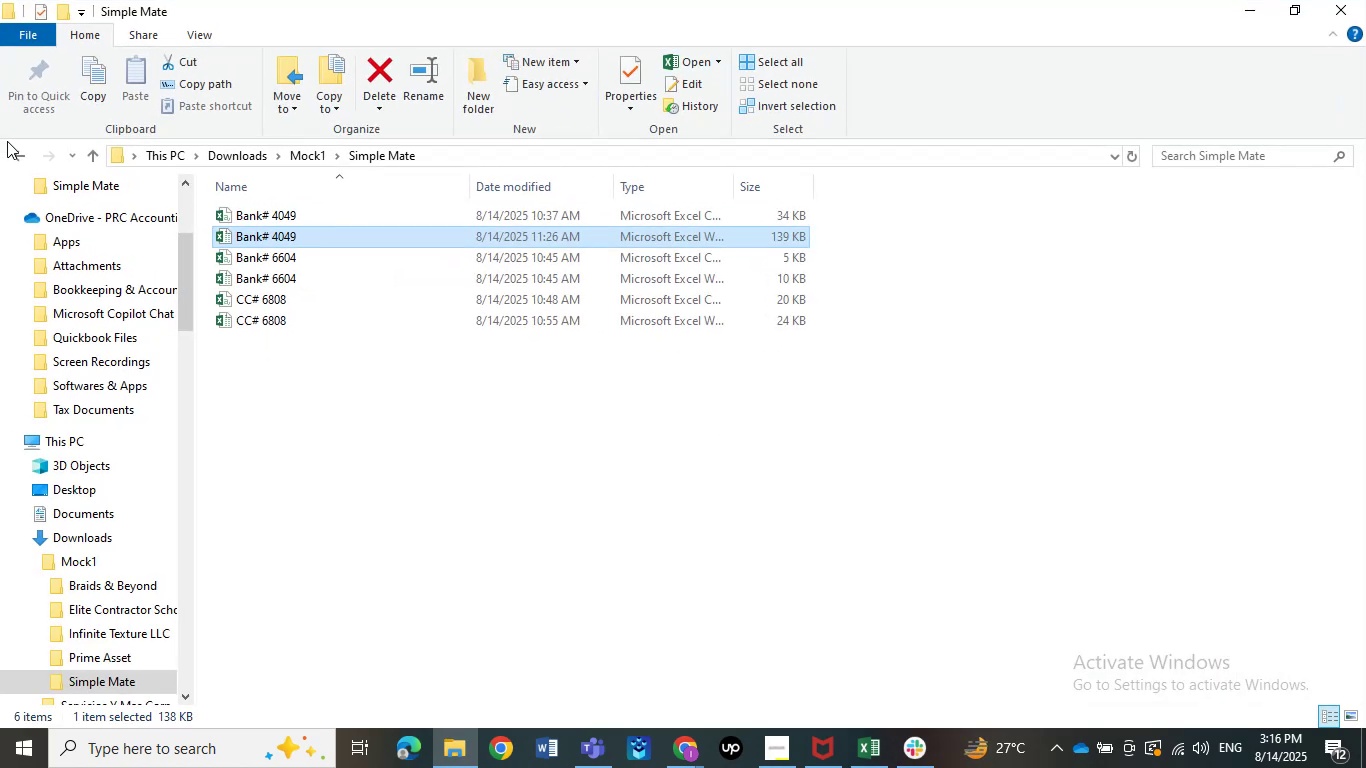 
left_click([7, 141])
 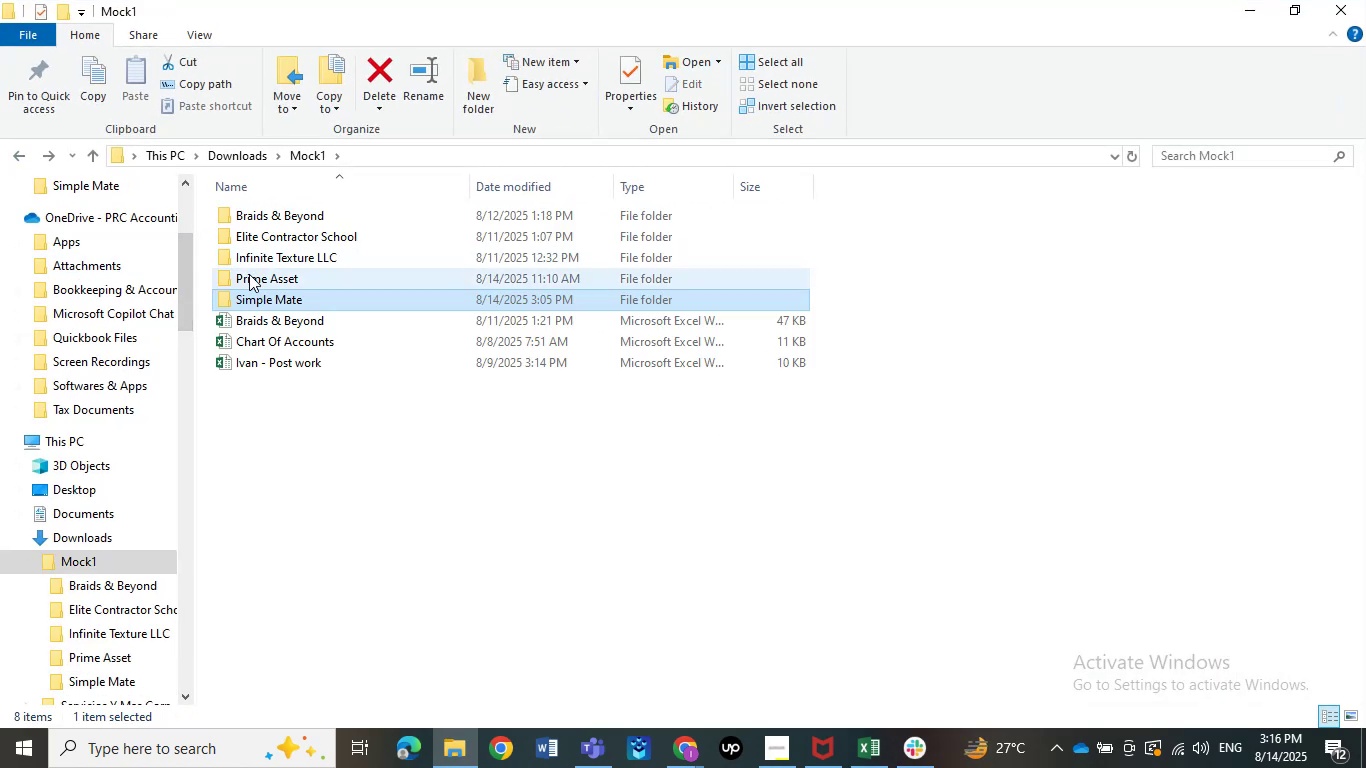 
double_click([249, 274])
 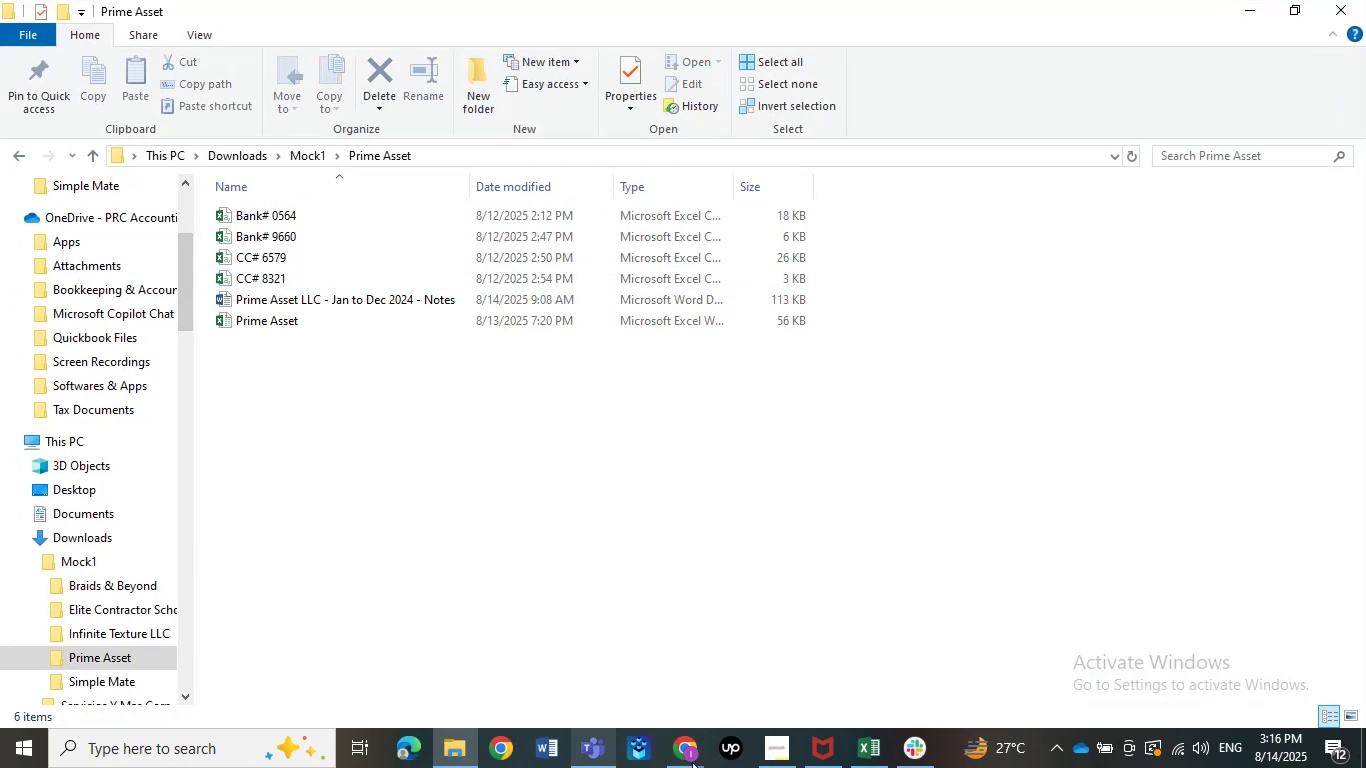 
left_click([927, 754])
 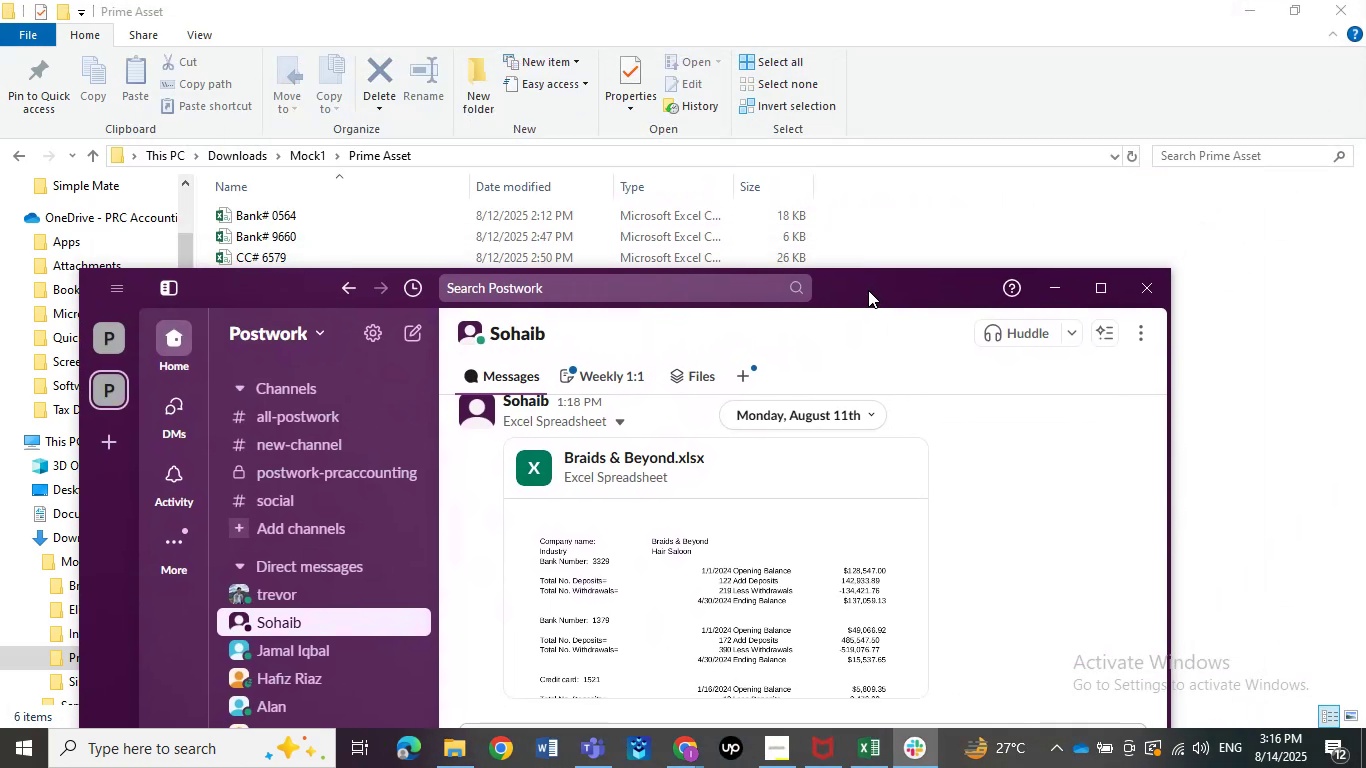 
wait(13.47)
 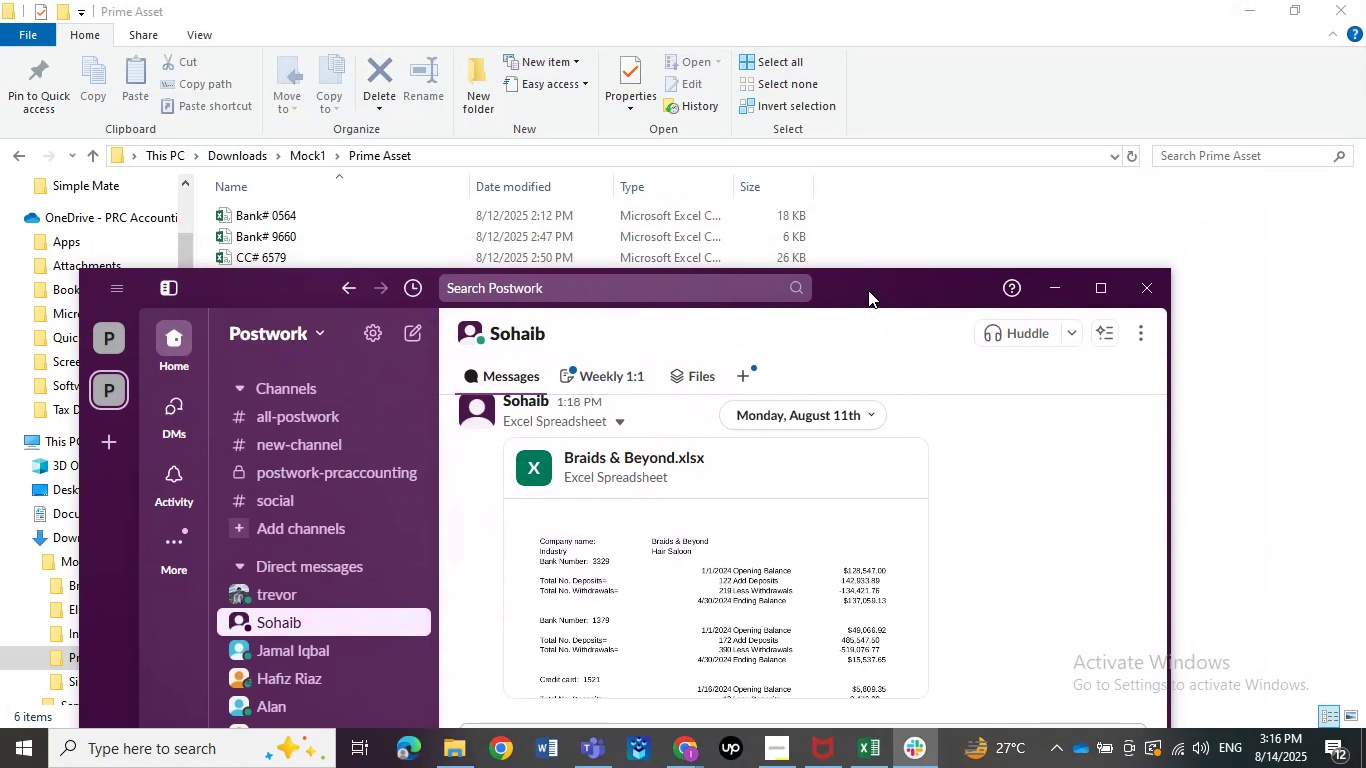 
left_click([913, 743])
 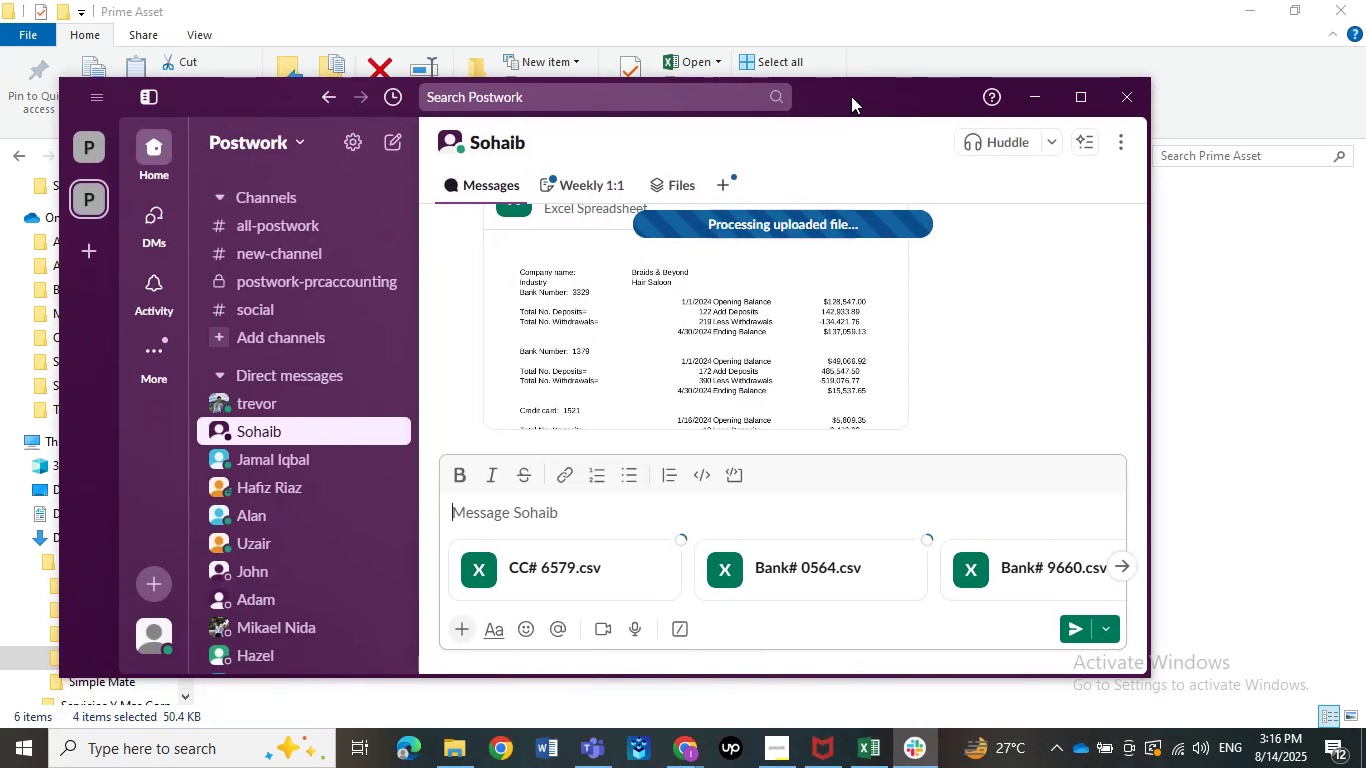 
left_click([1075, 625])
 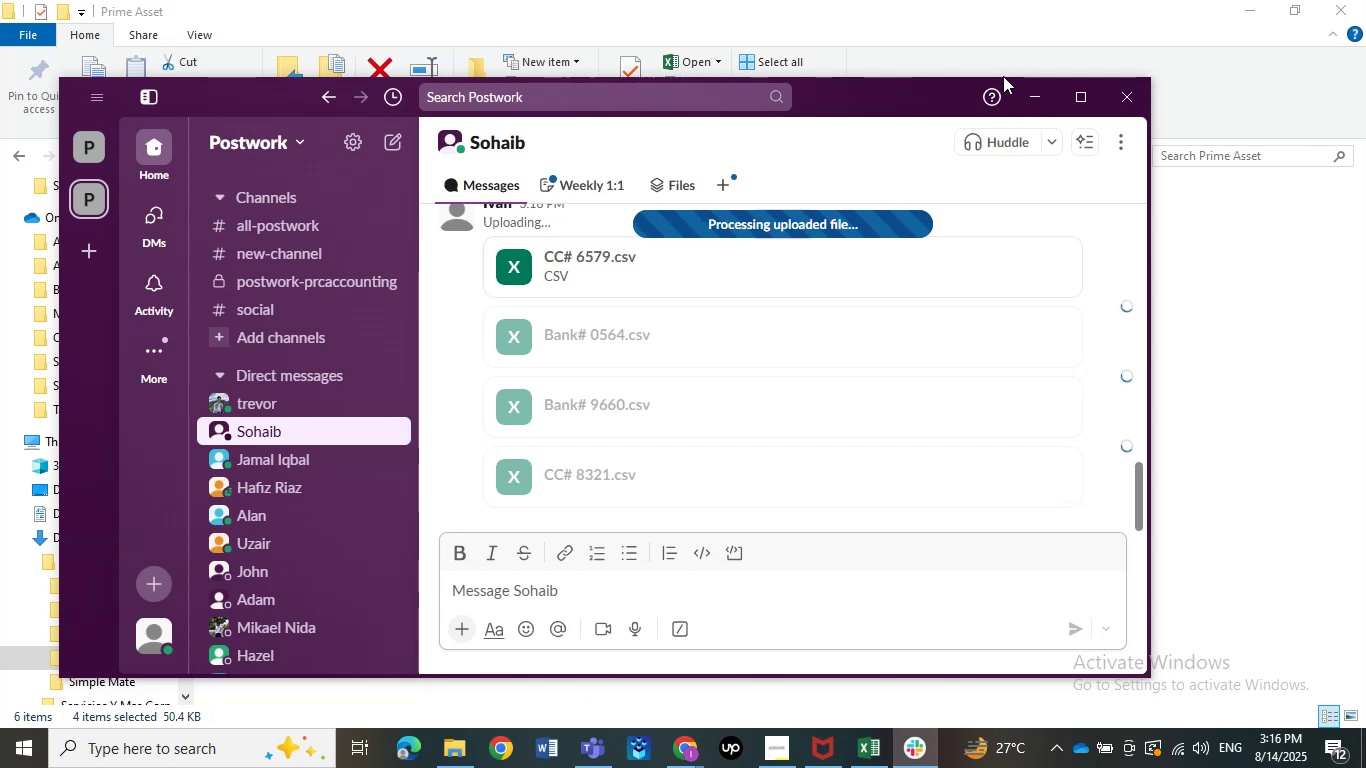 
left_click([1027, 94])
 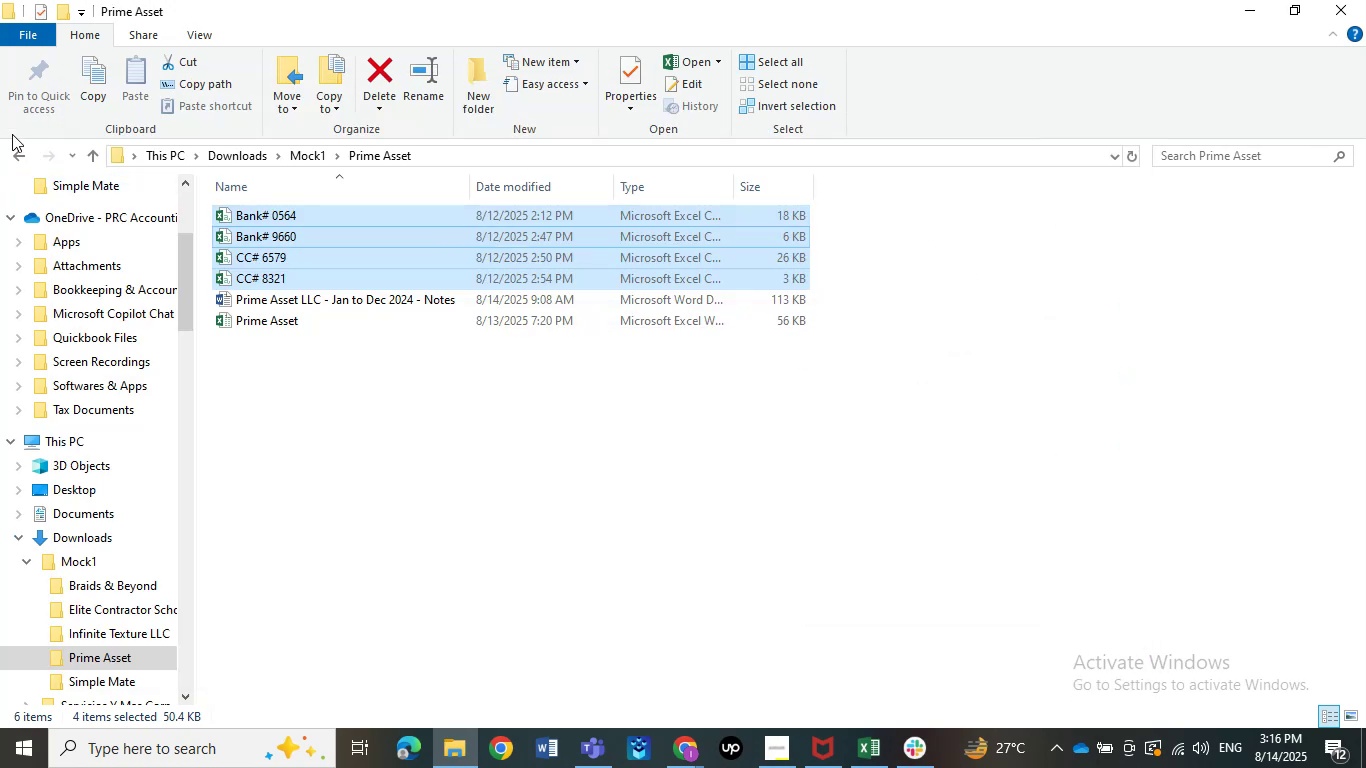 
double_click([30, 148])
 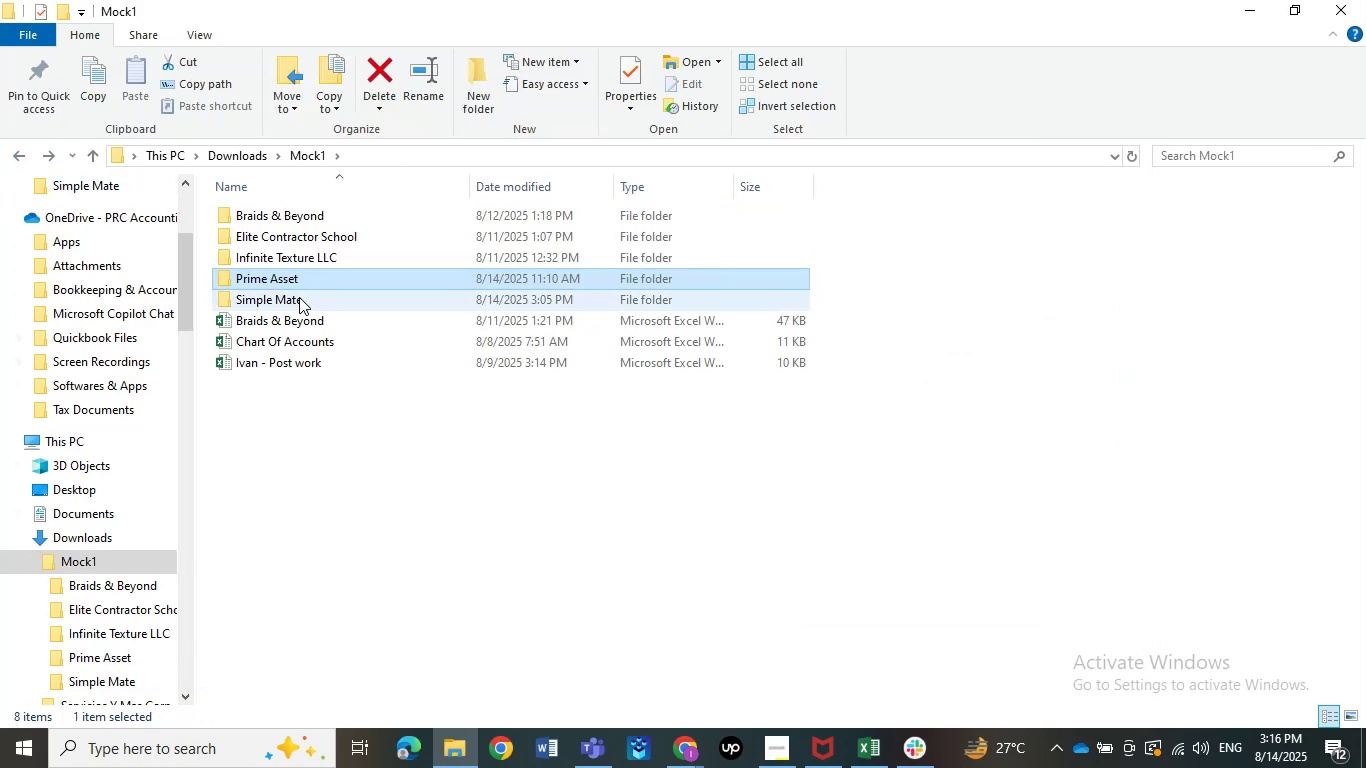 
double_click([300, 297])
 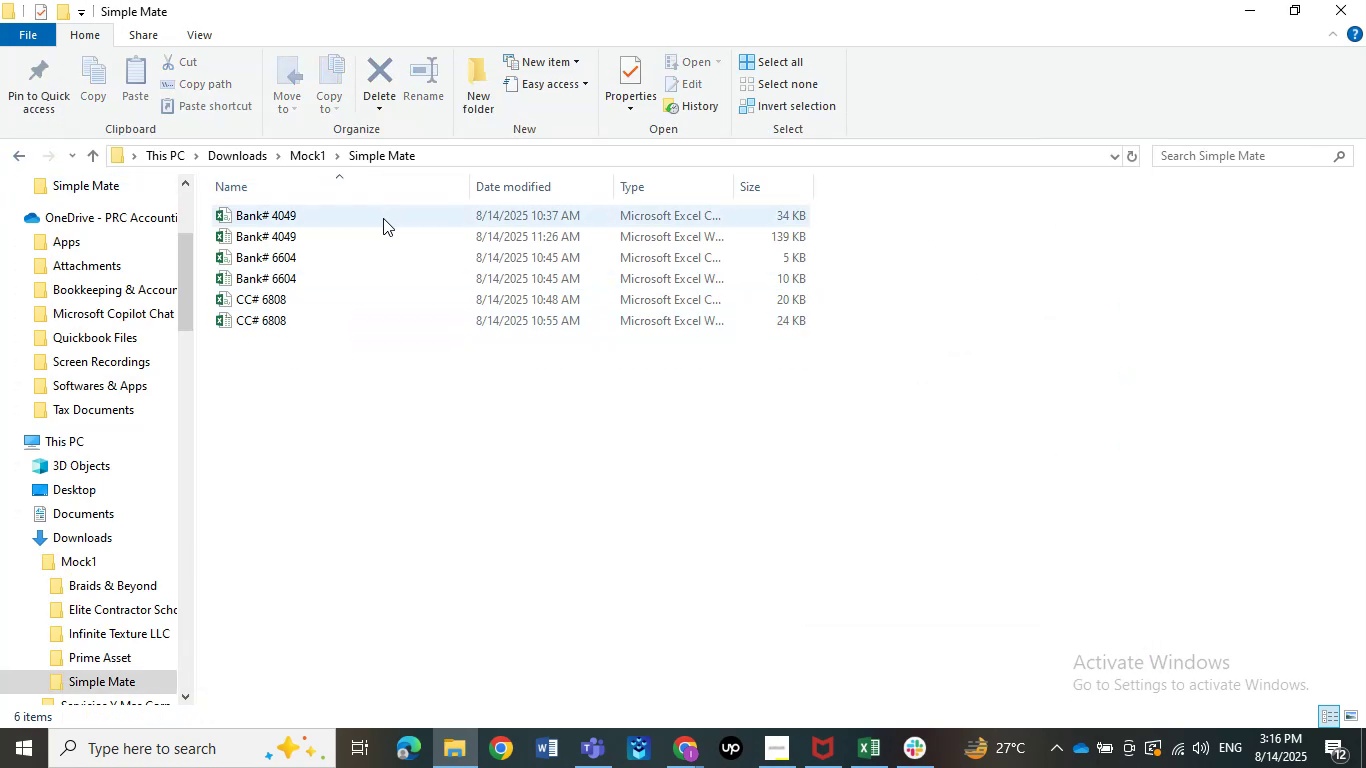 
hold_key(key=ControlLeft, duration=1.5)
left_click([382, 221])
 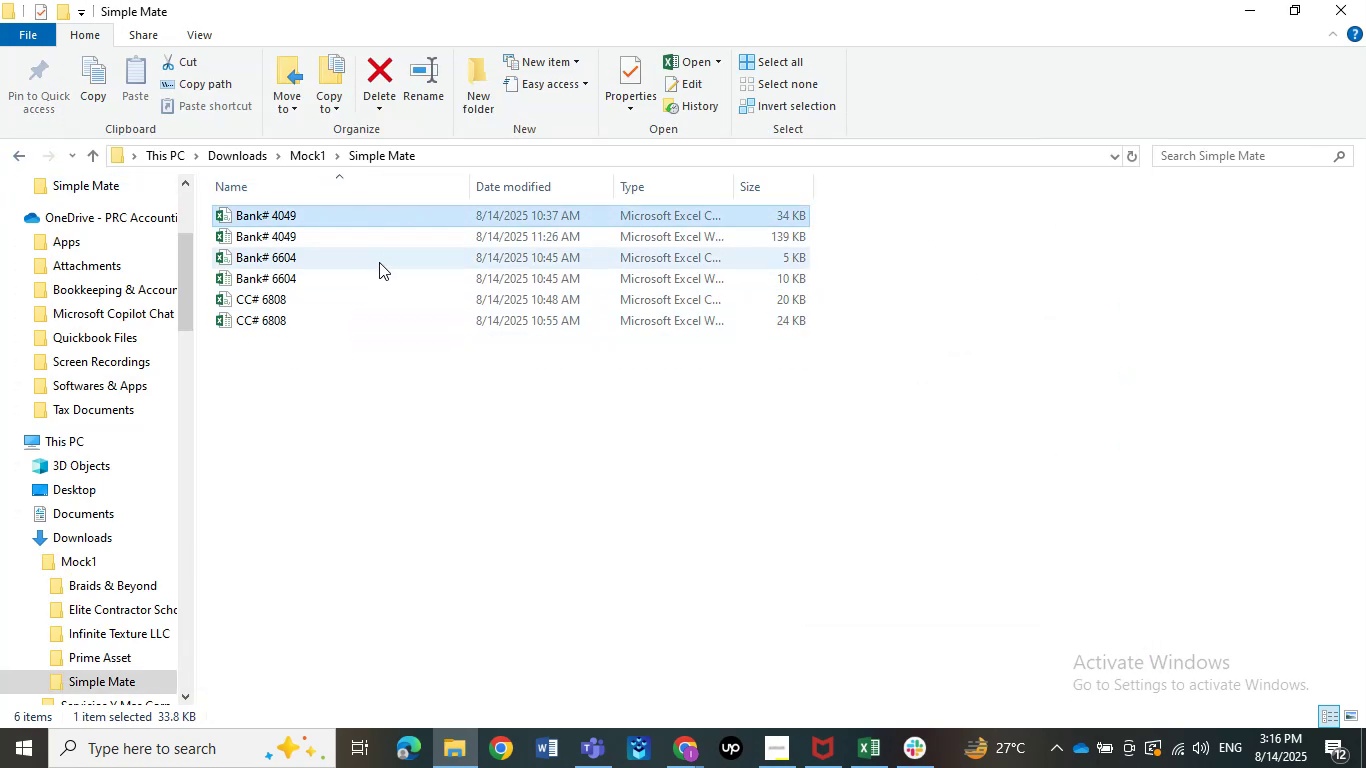 
left_click([379, 262])
 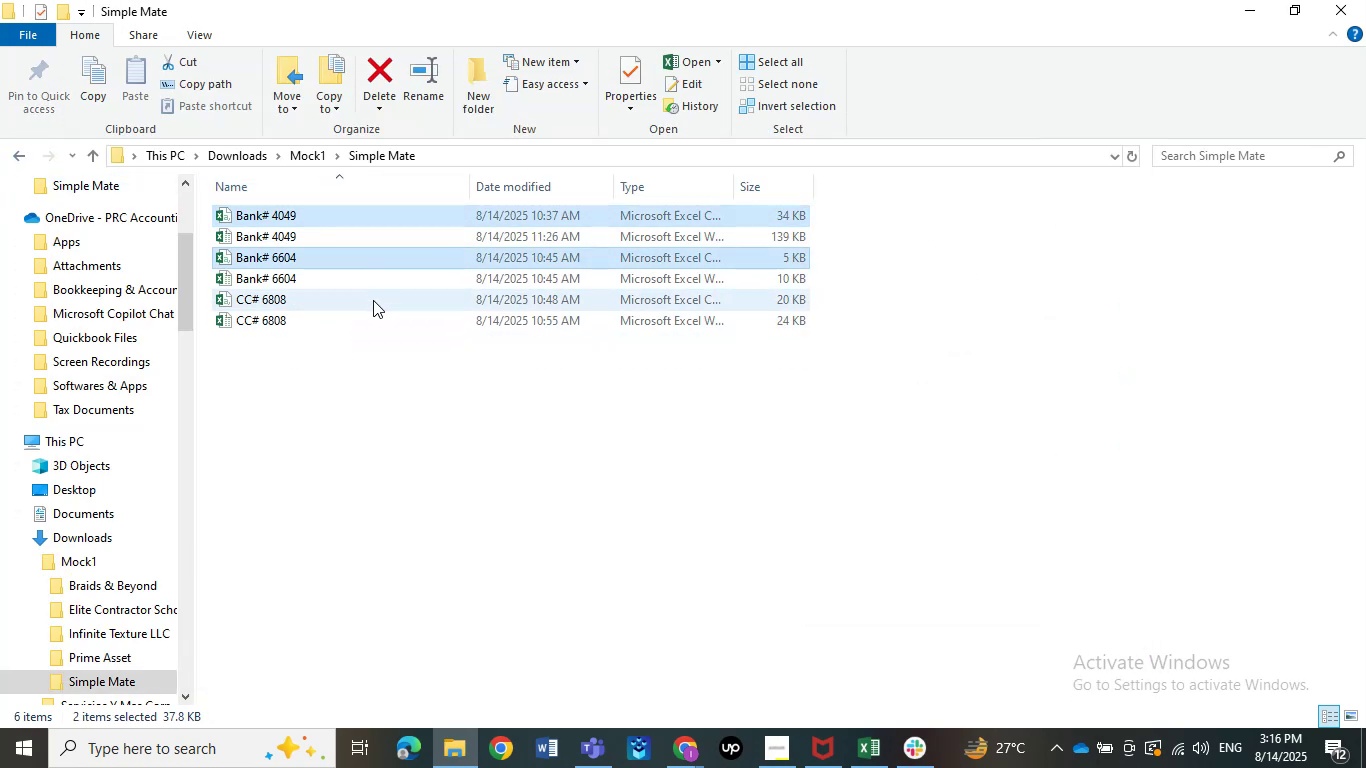 
hold_key(key=ControlLeft, duration=0.7)
left_click([373, 300])
 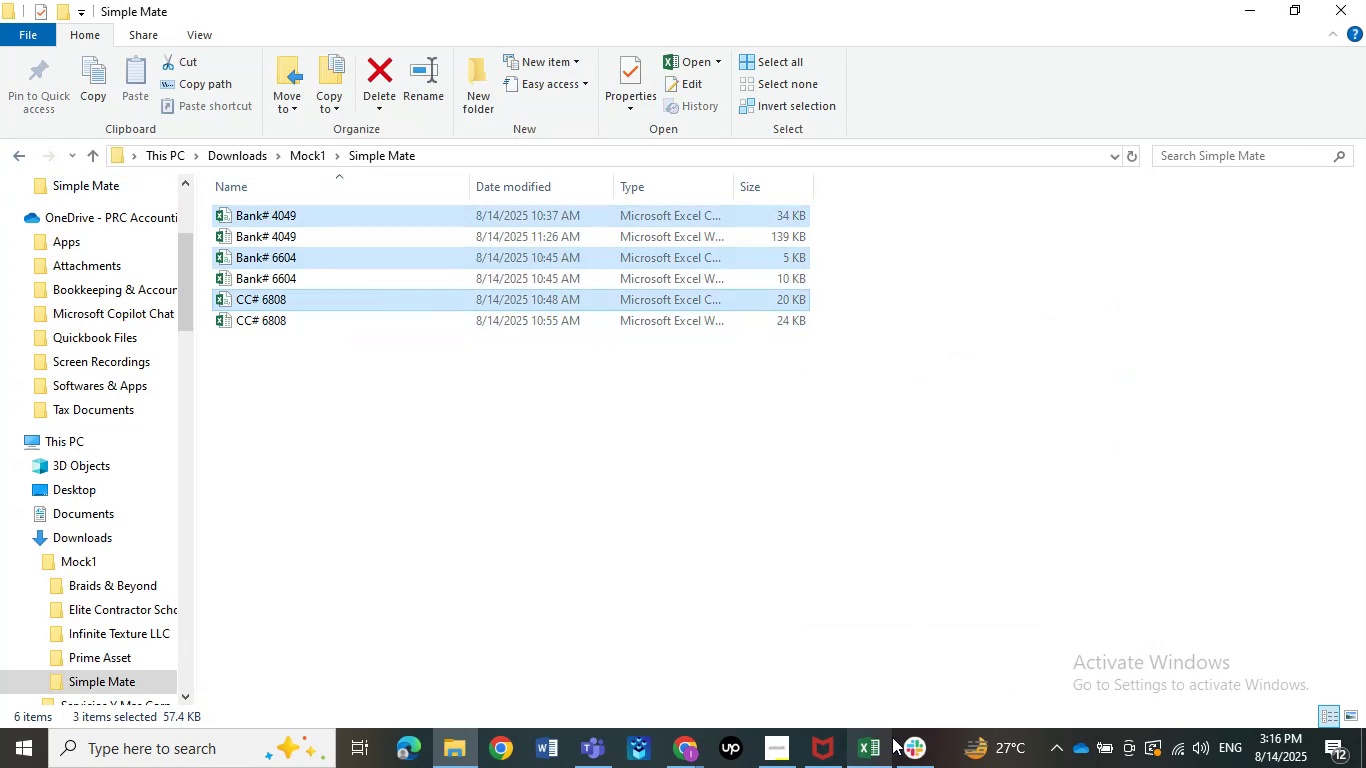 
left_click([908, 740])
 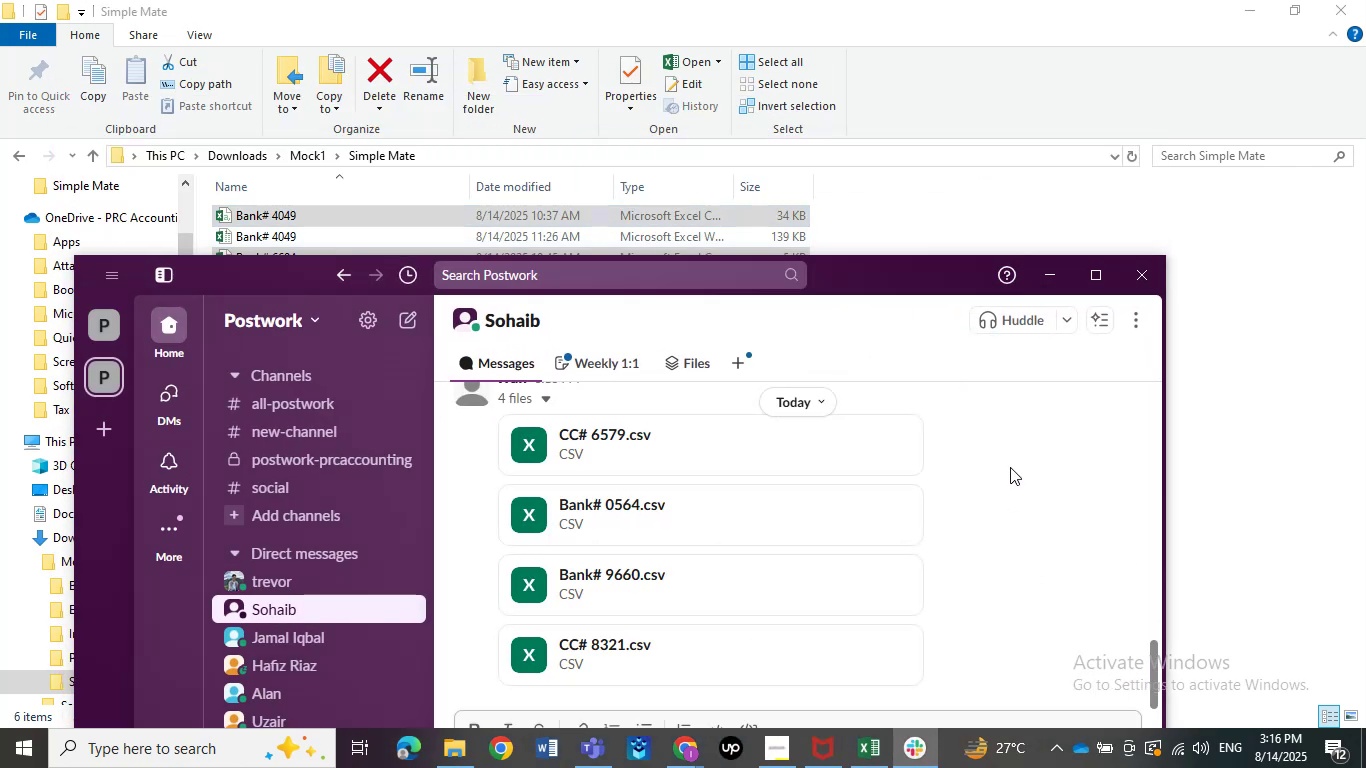 
left_click([1080, 275])
 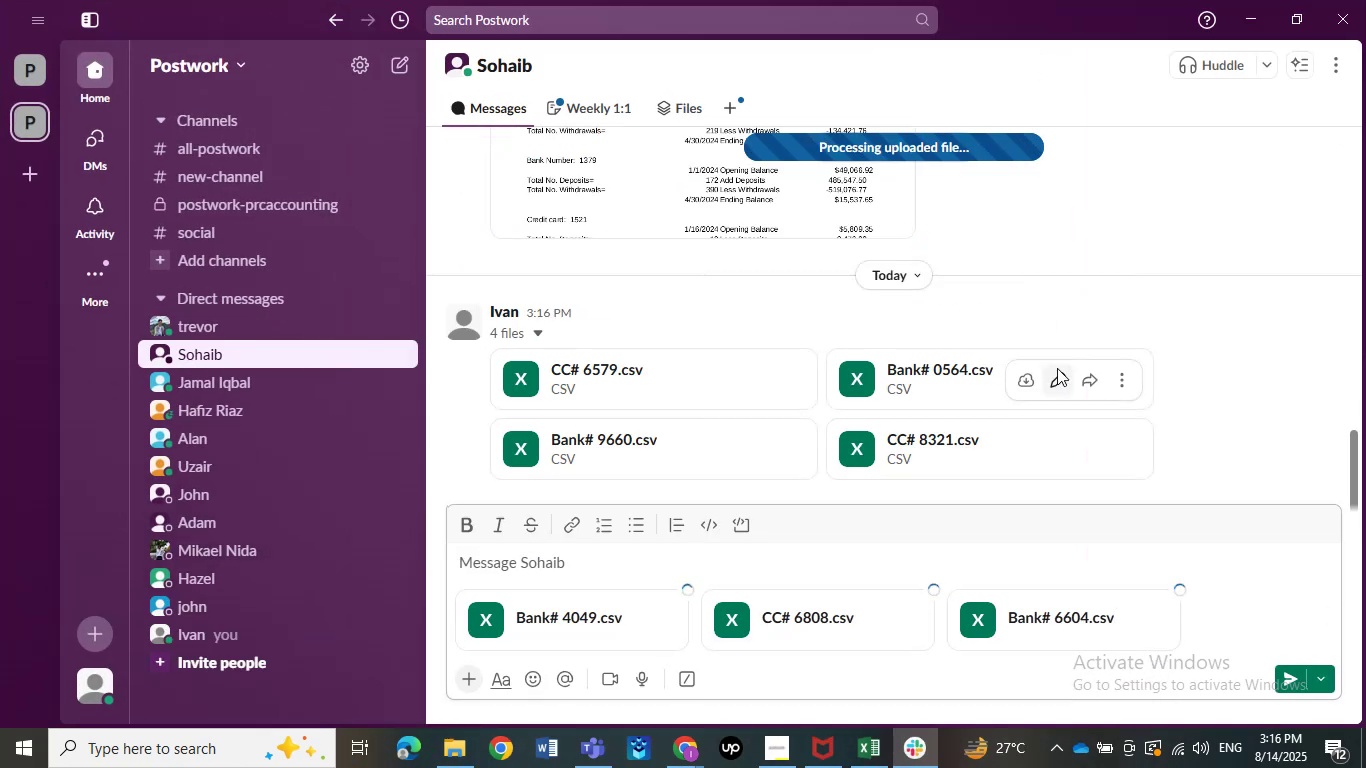 
mouse_move([1070, 401])
 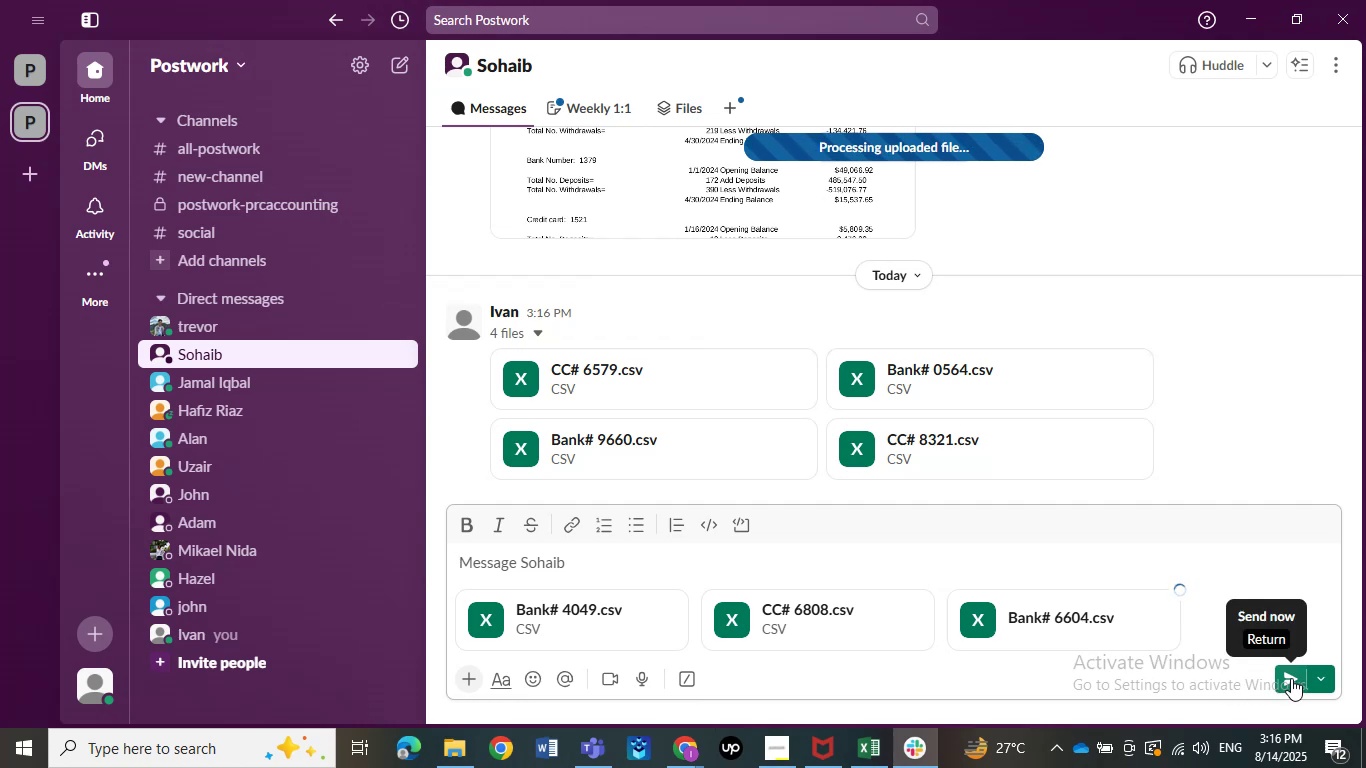 
left_click([1291, 678])
 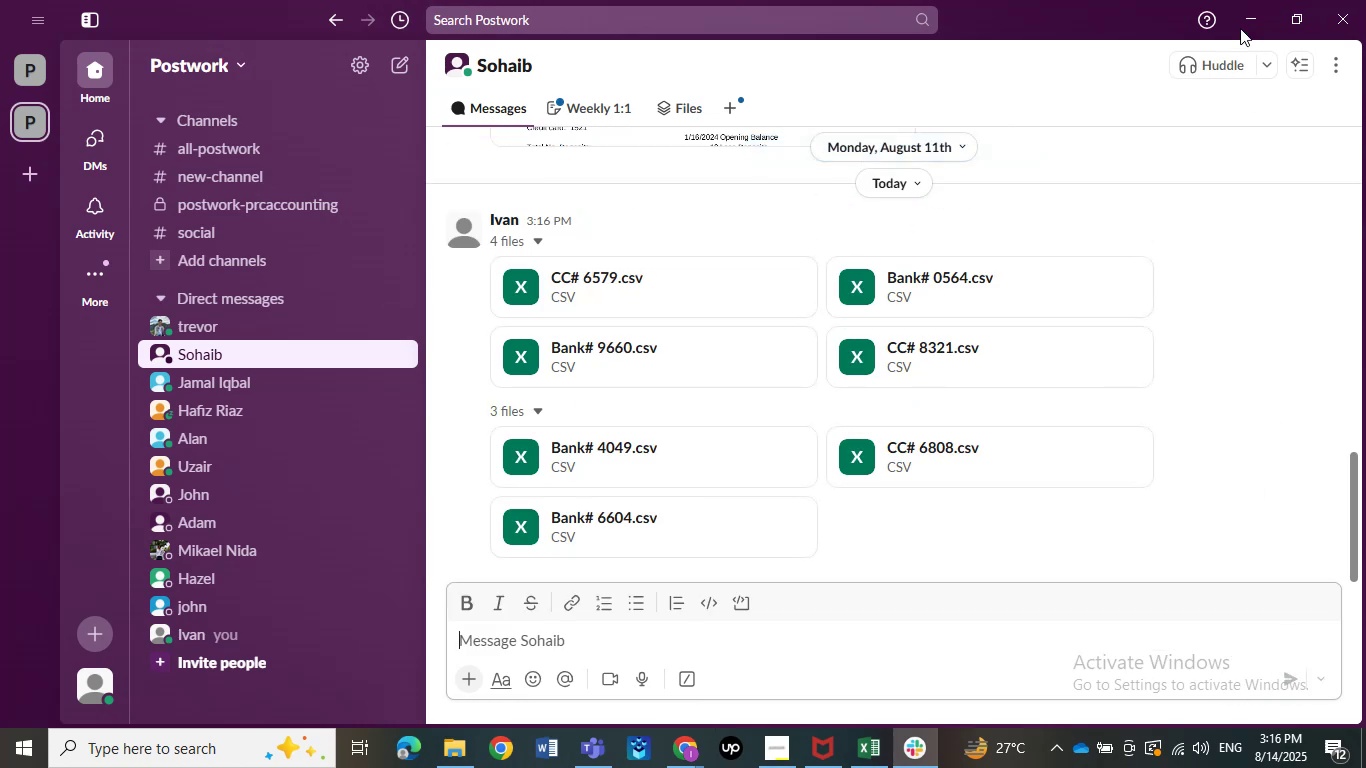 
left_click([1241, 24])
 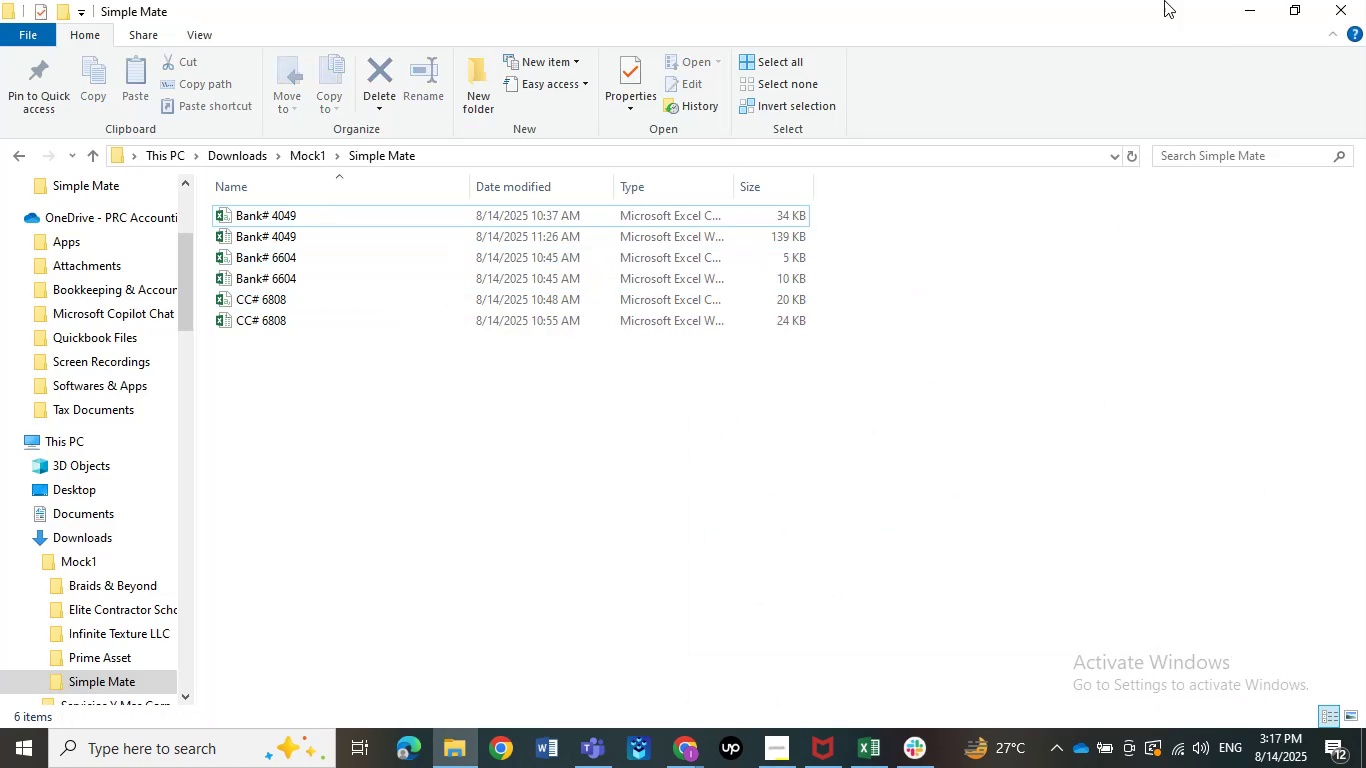 
left_click([1239, 0])
 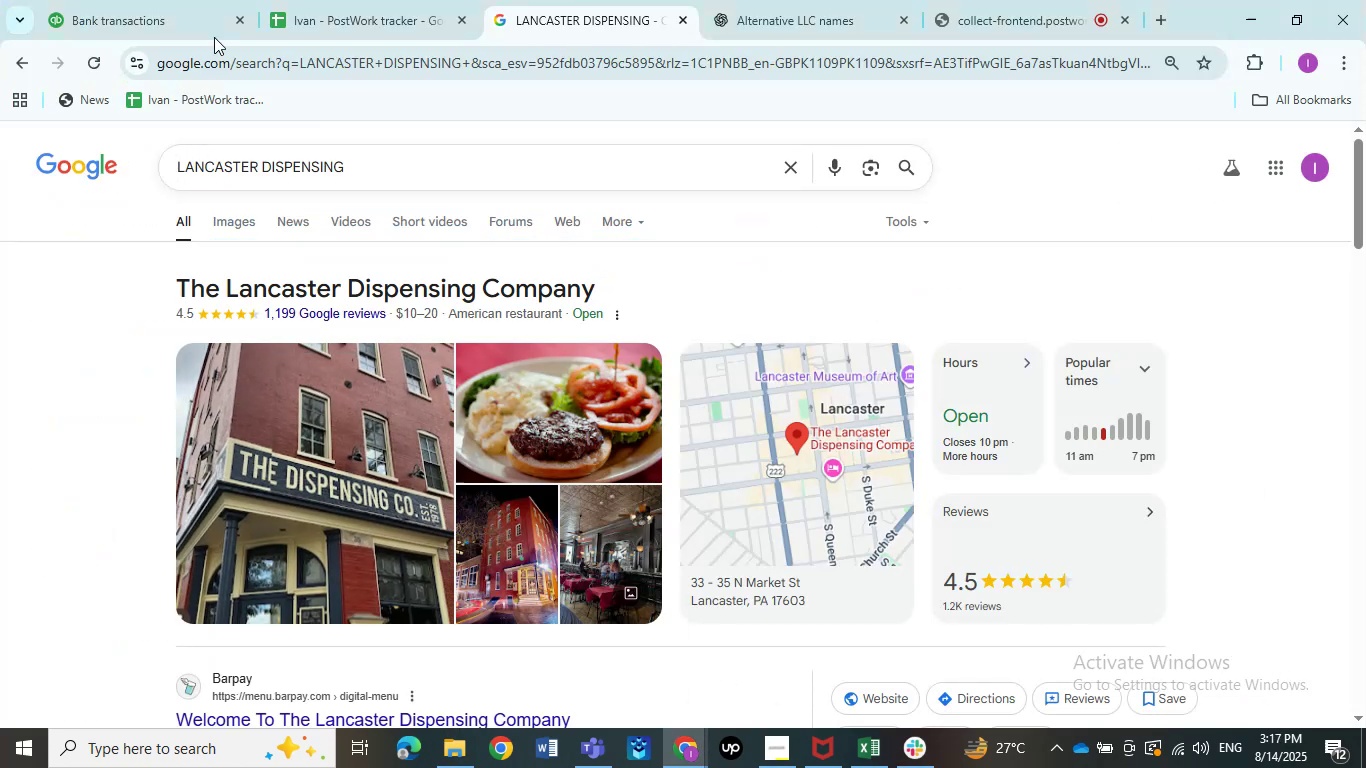 
left_click([110, 0])
 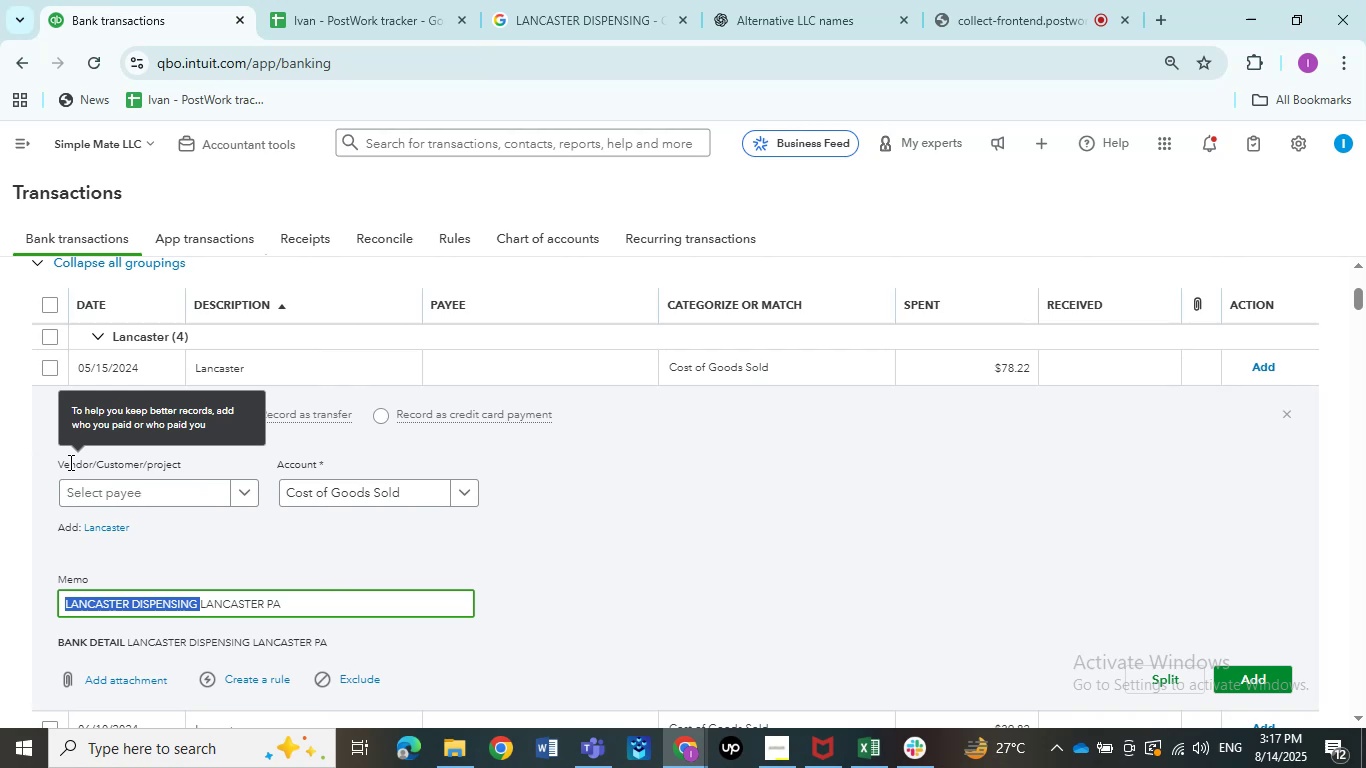 
wait(5.3)
 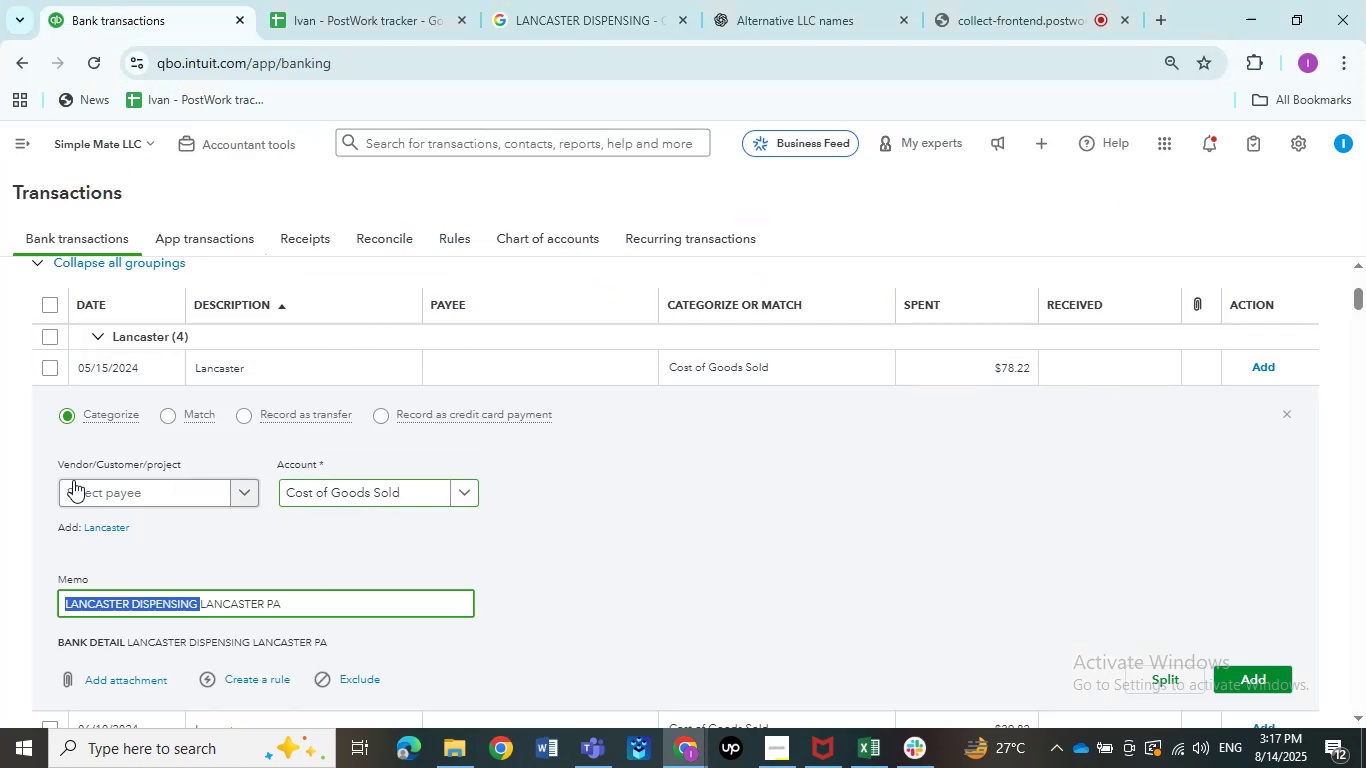 
left_click([69, 462])
 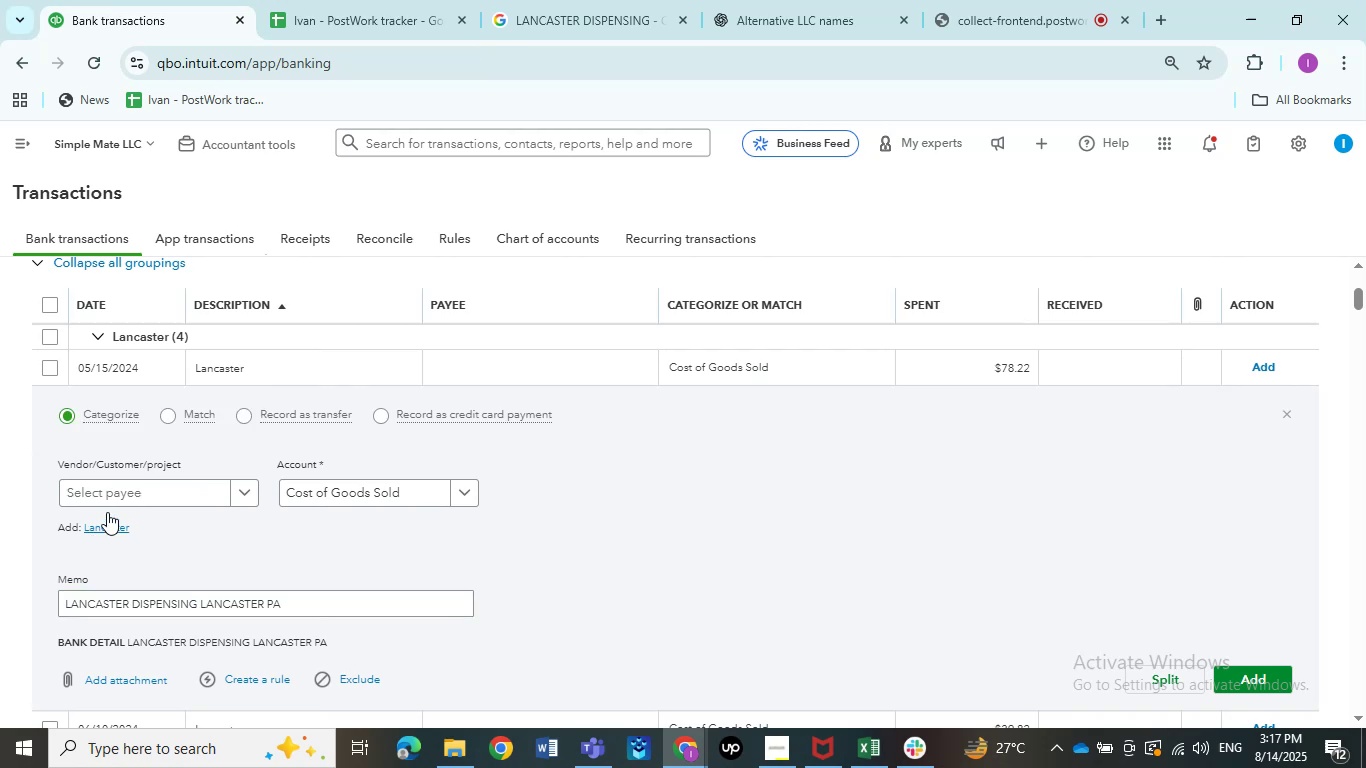 
left_click([111, 503])
 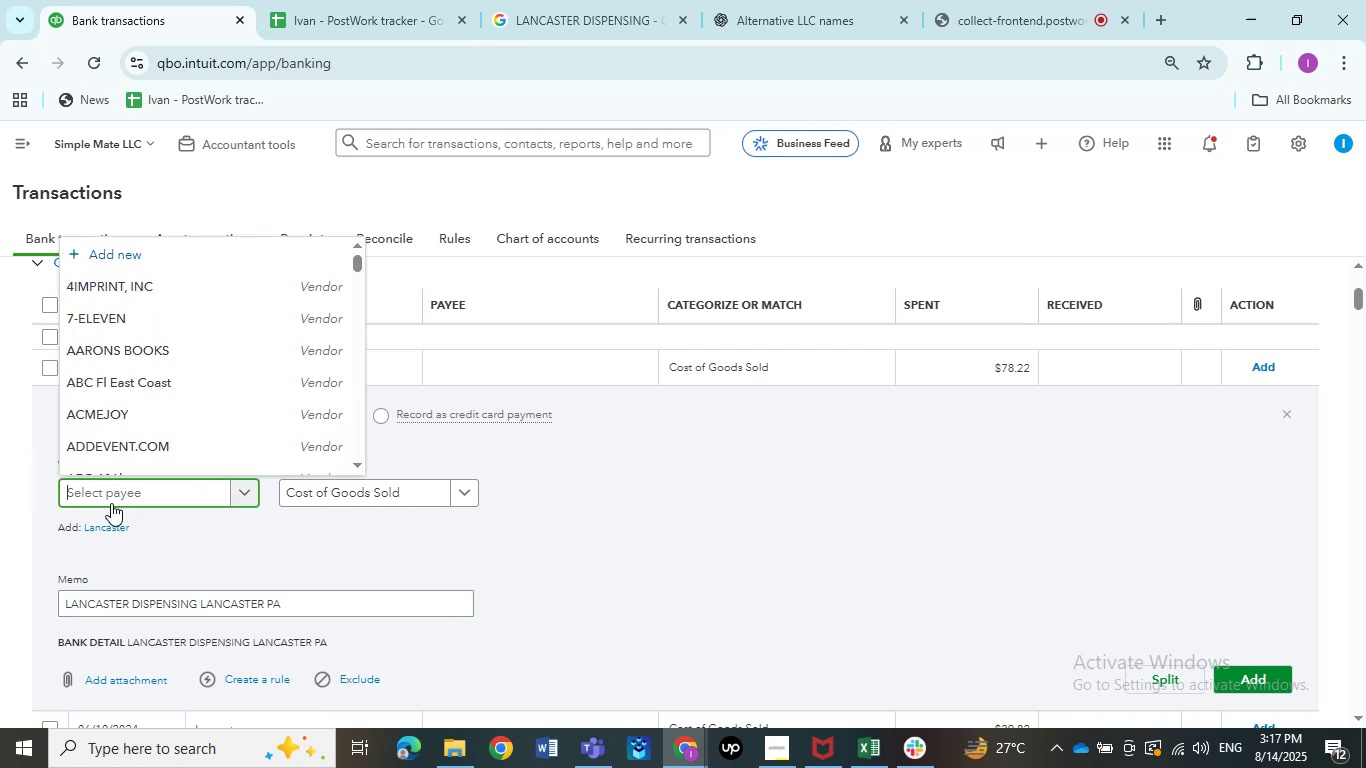 
key(Control+V)
 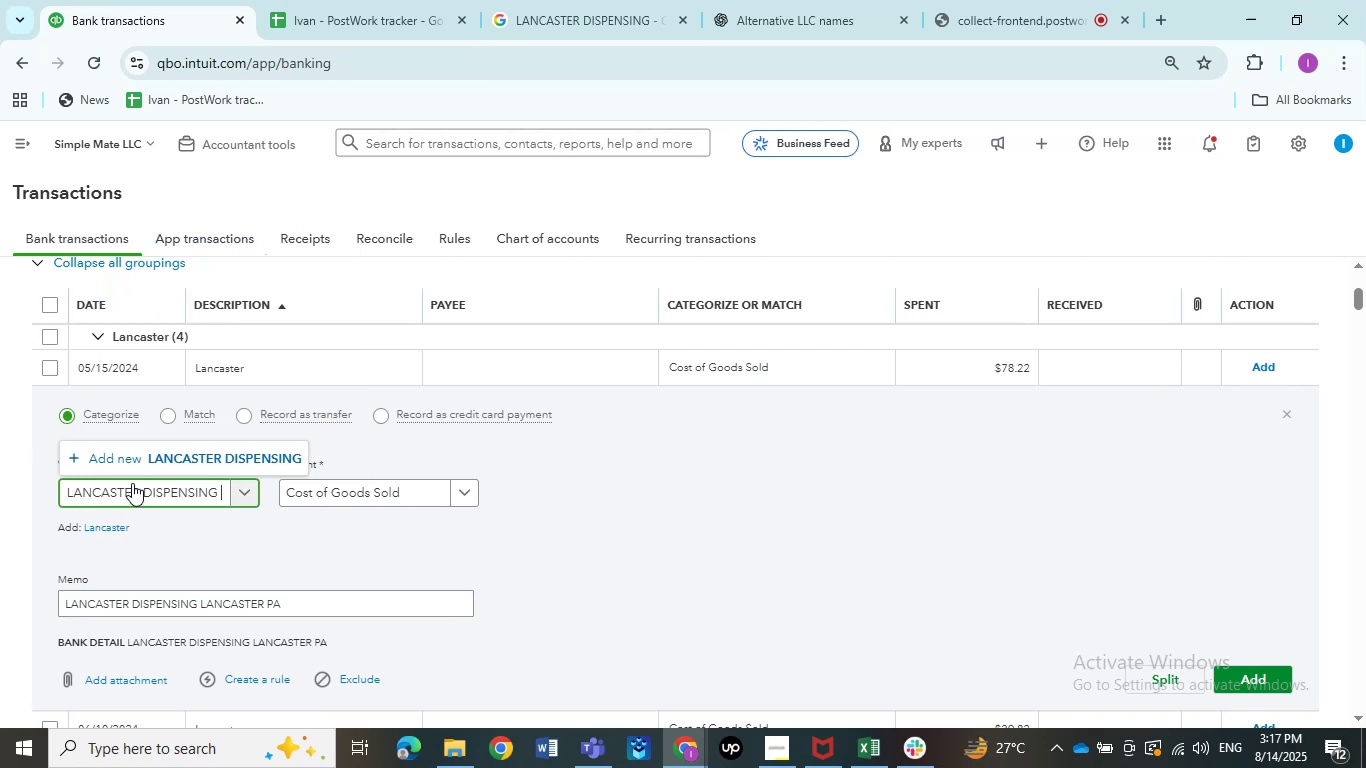 
left_click([160, 454])
 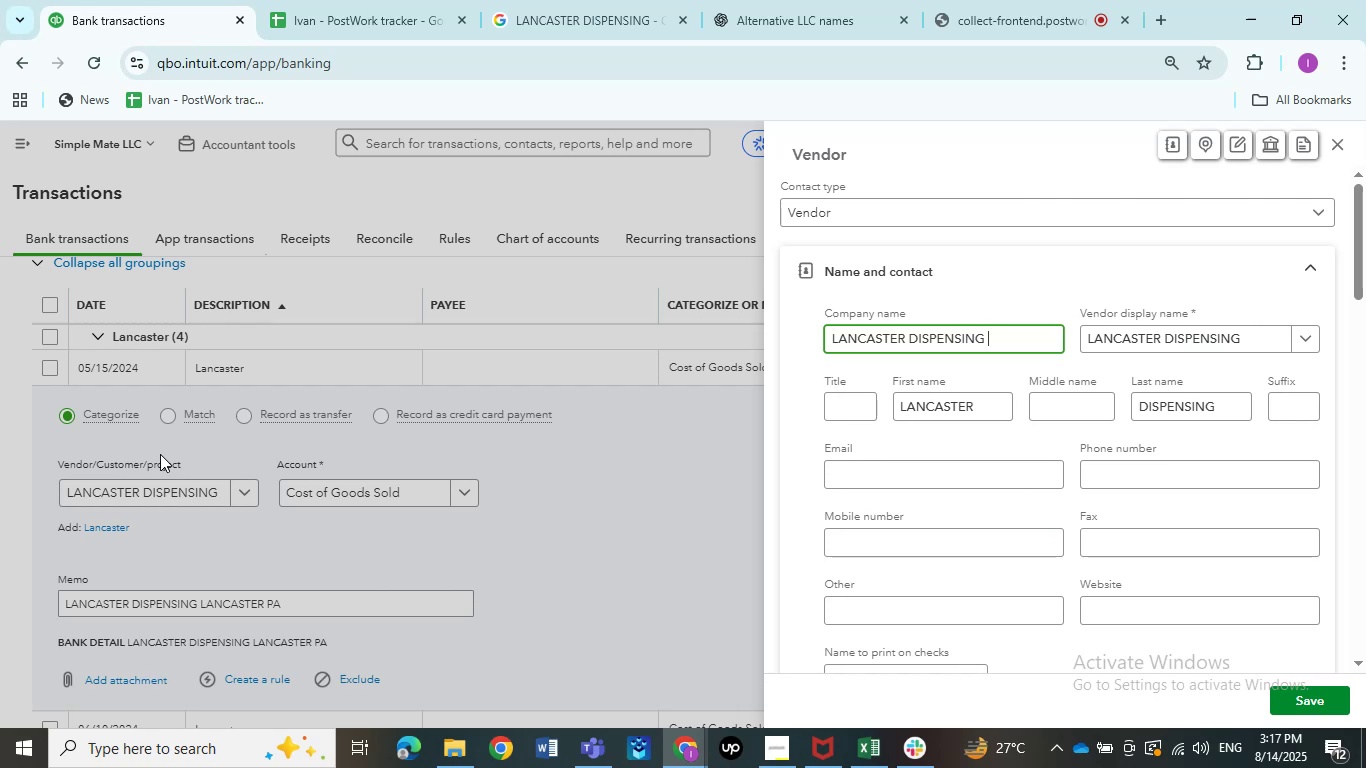 
wait(15.77)
 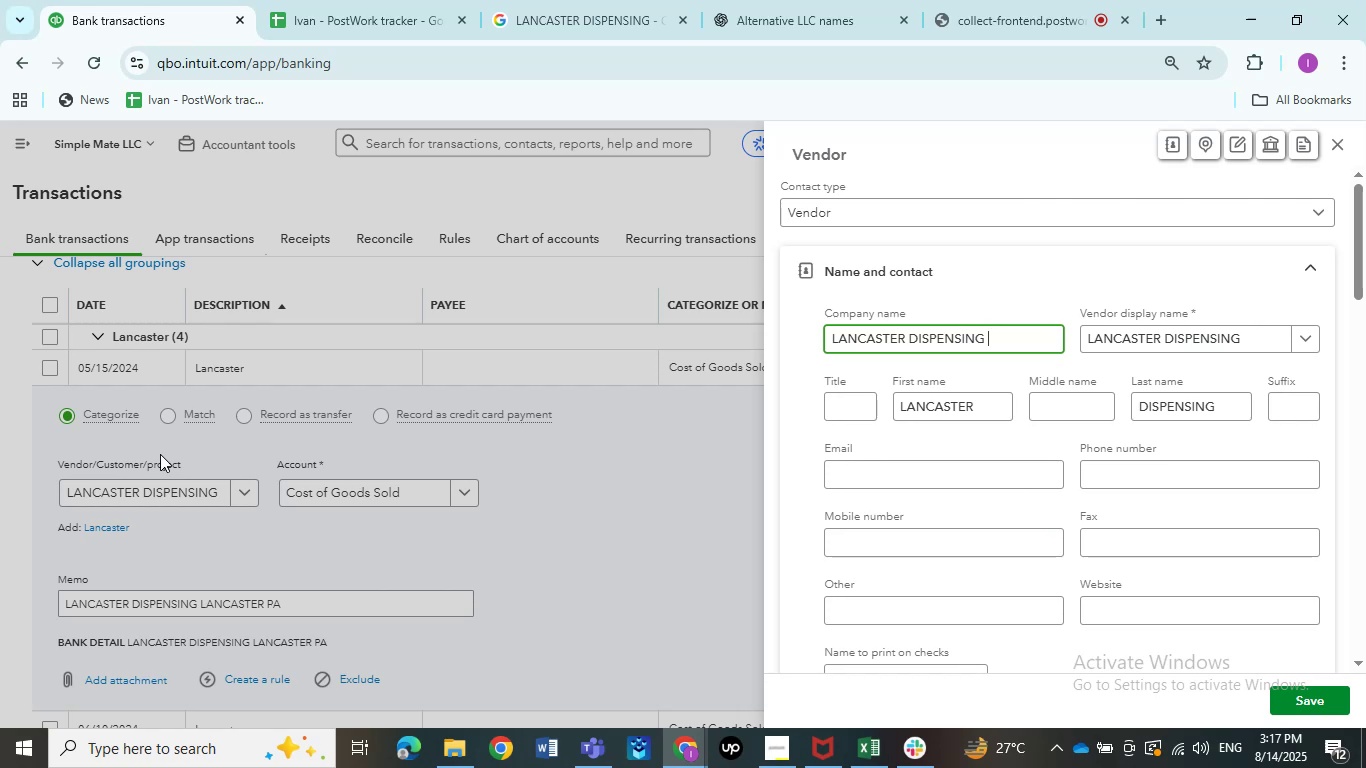 
left_click([1330, 714])
 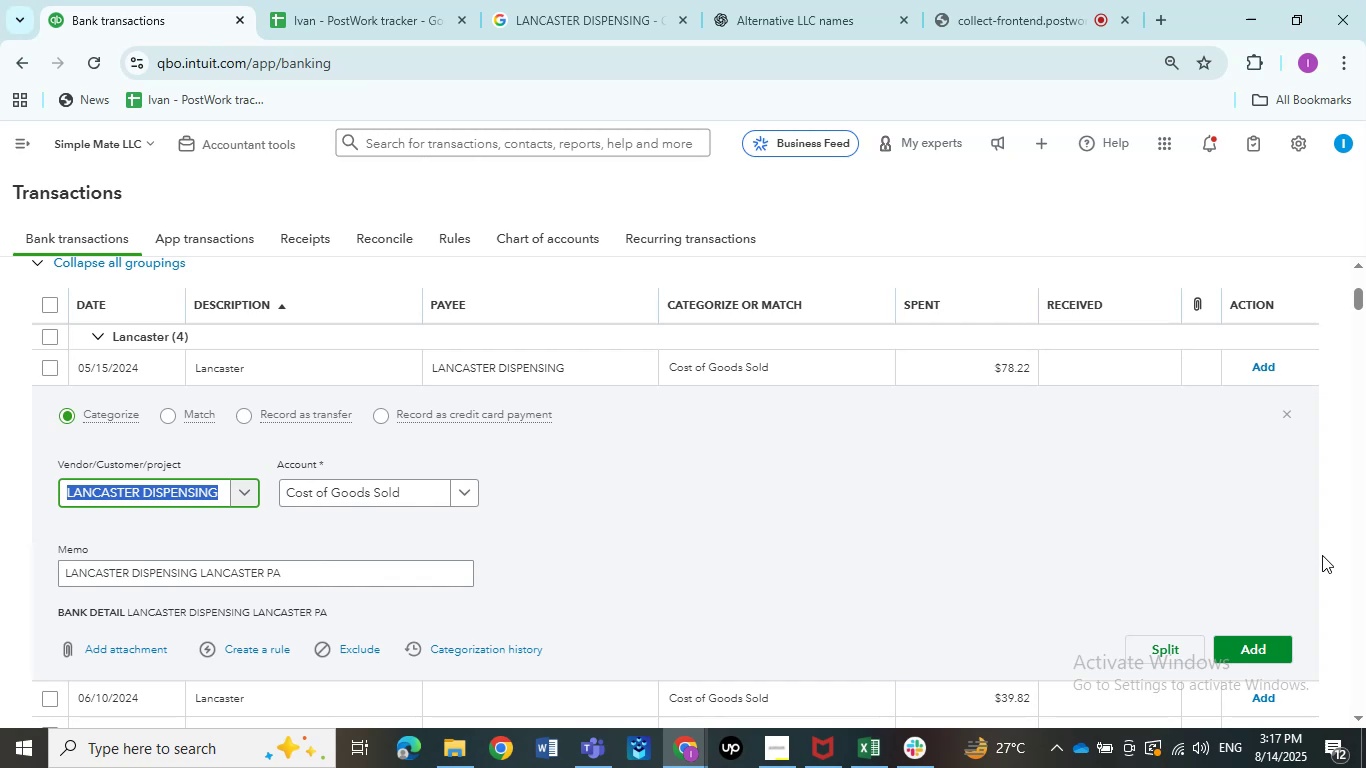 
wait(13.4)
 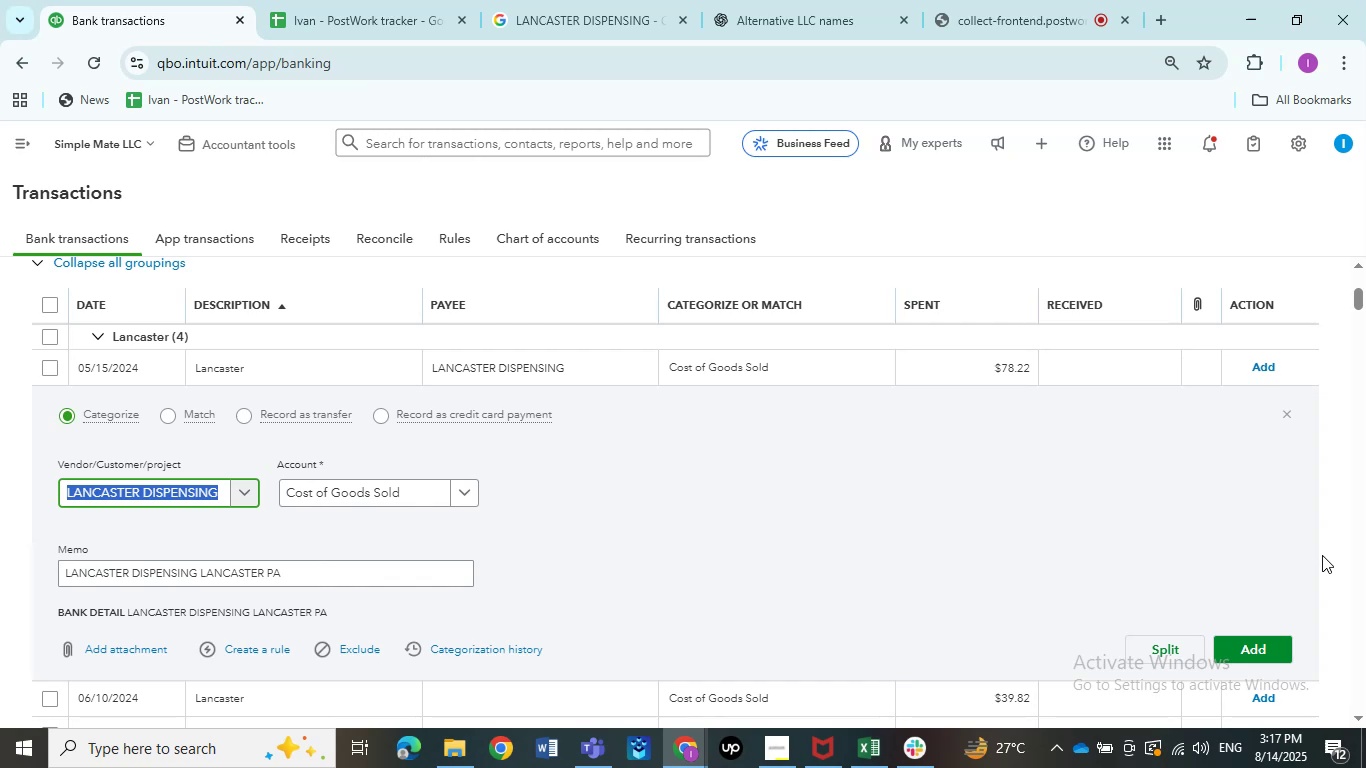 
left_click([273, 363])
 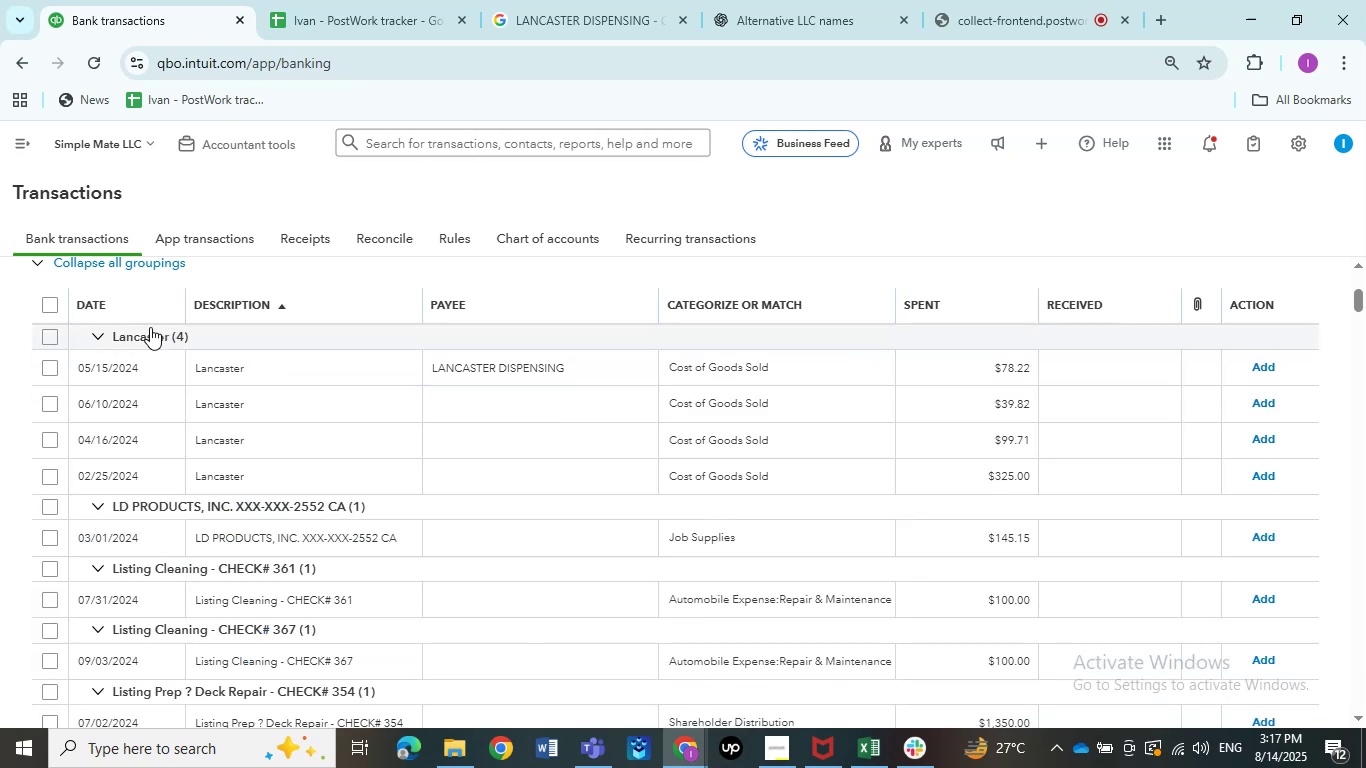 
mouse_move([103, 322])
 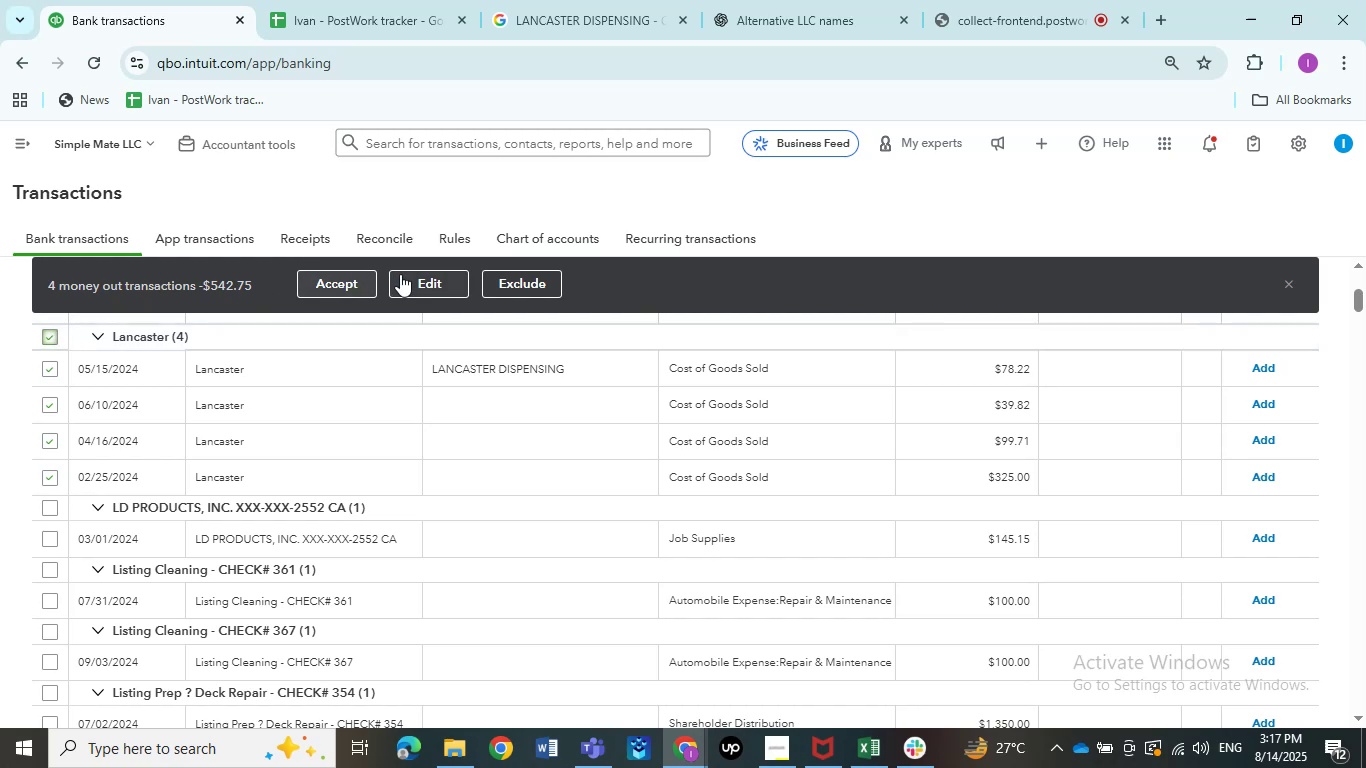 
left_click([401, 274])
 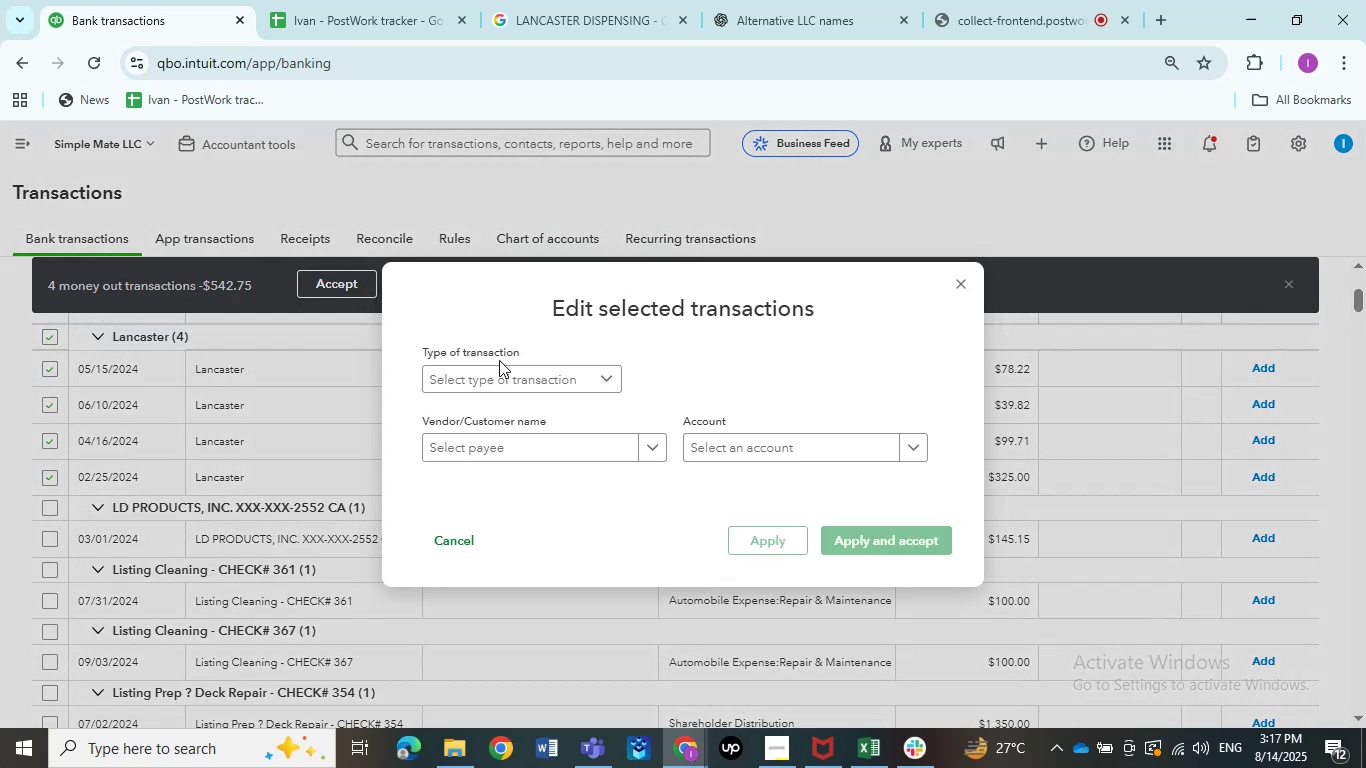 
left_click([495, 376])
 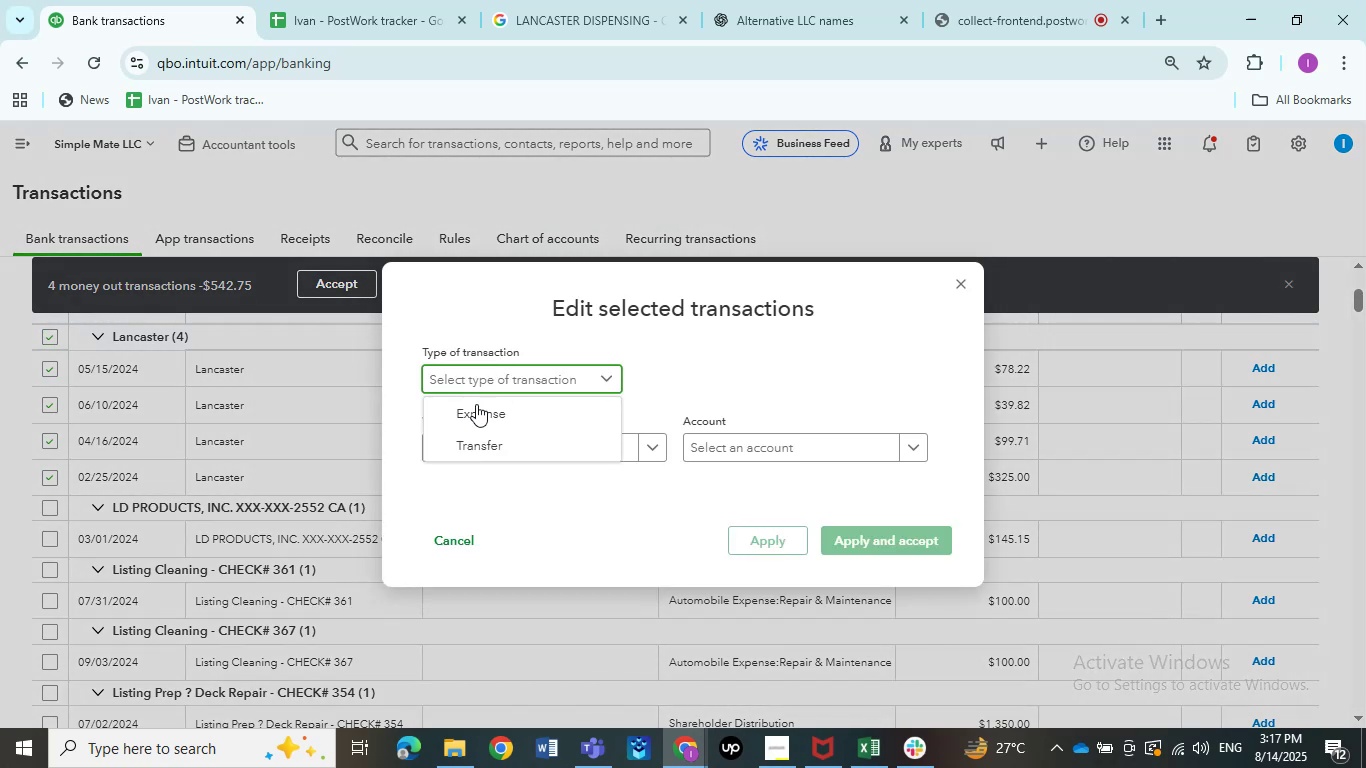 
left_click([474, 410])
 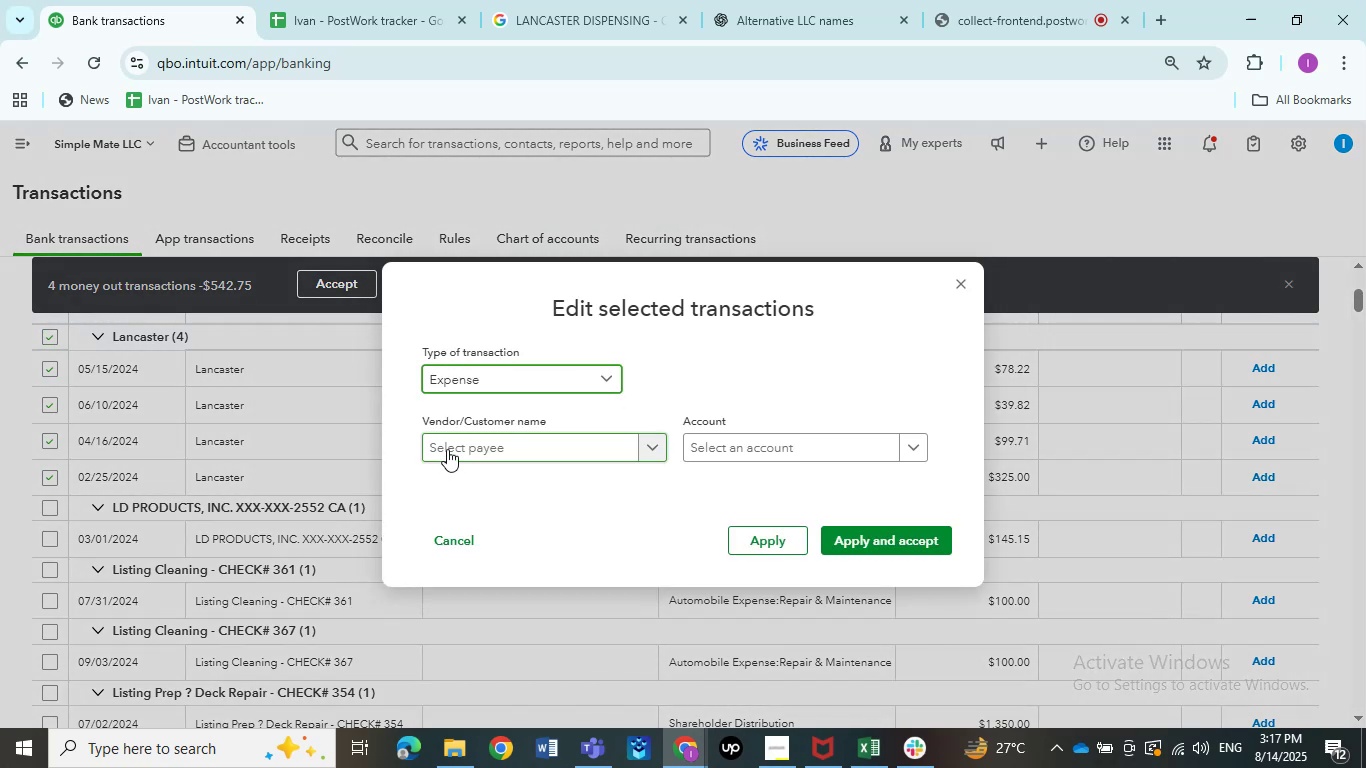 
left_click([447, 449])
 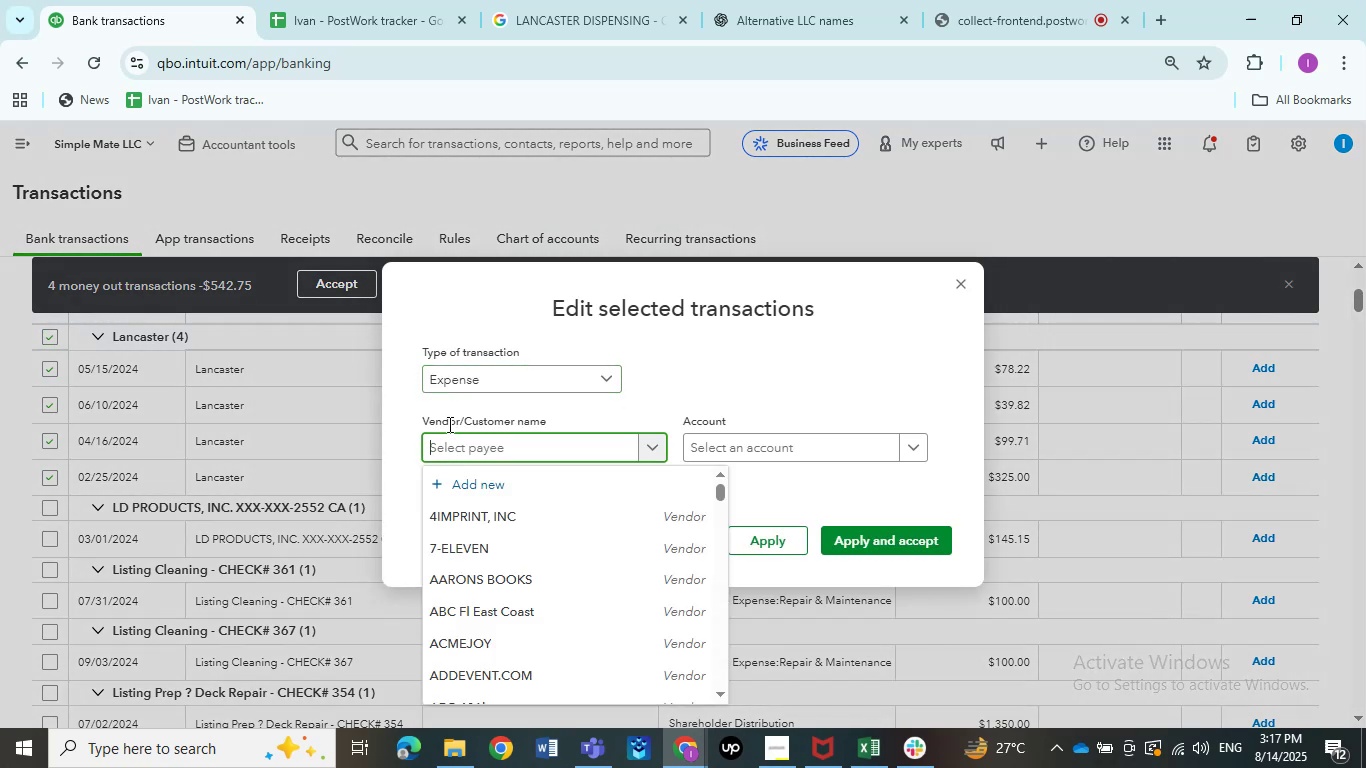 
key(Control+V)
 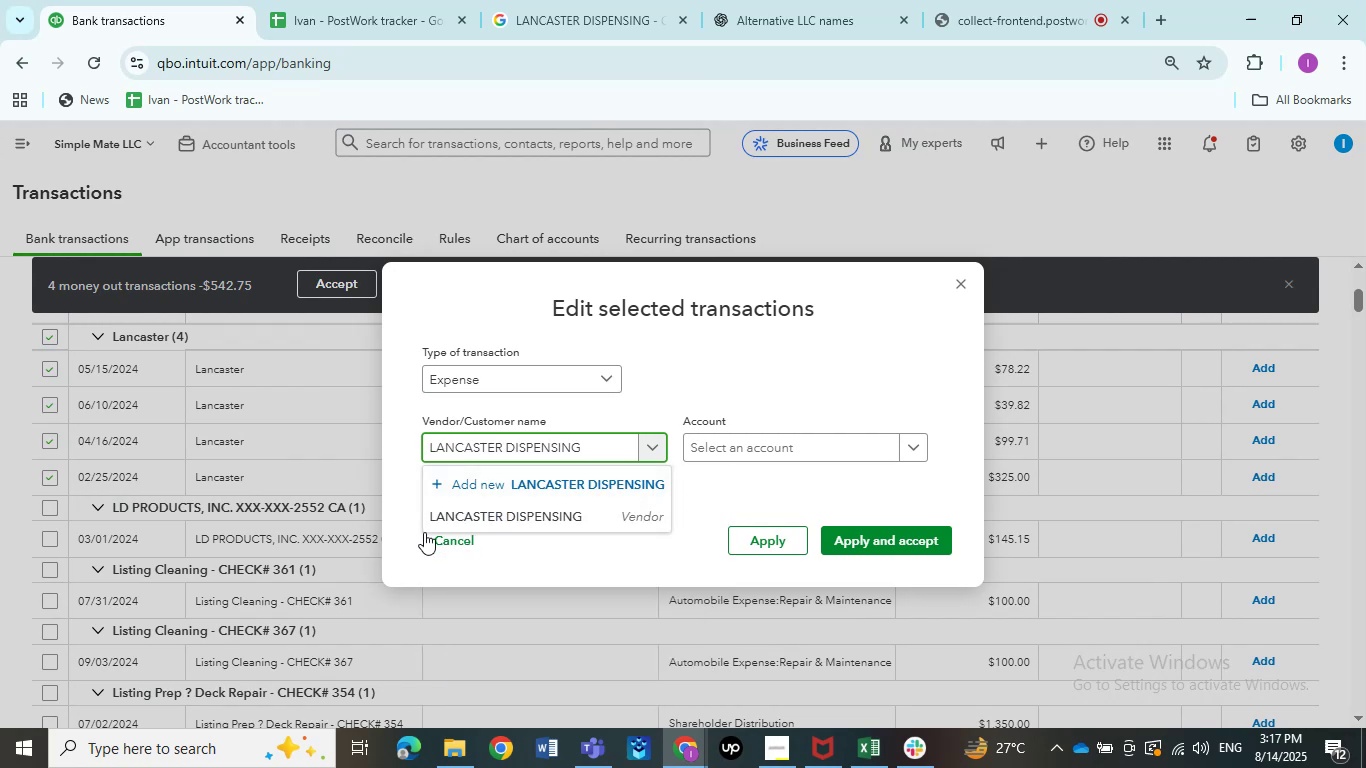 
left_click([425, 529])
 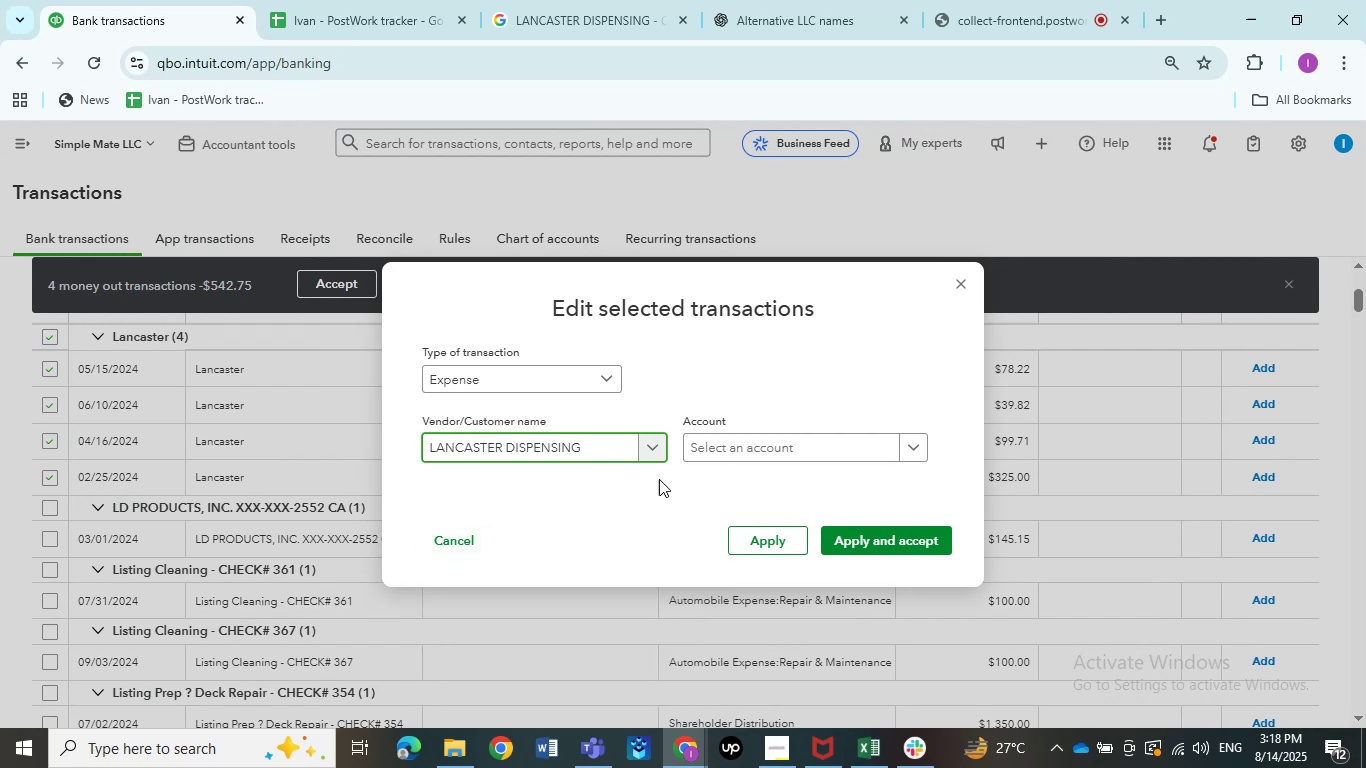 
left_click([792, 457])
 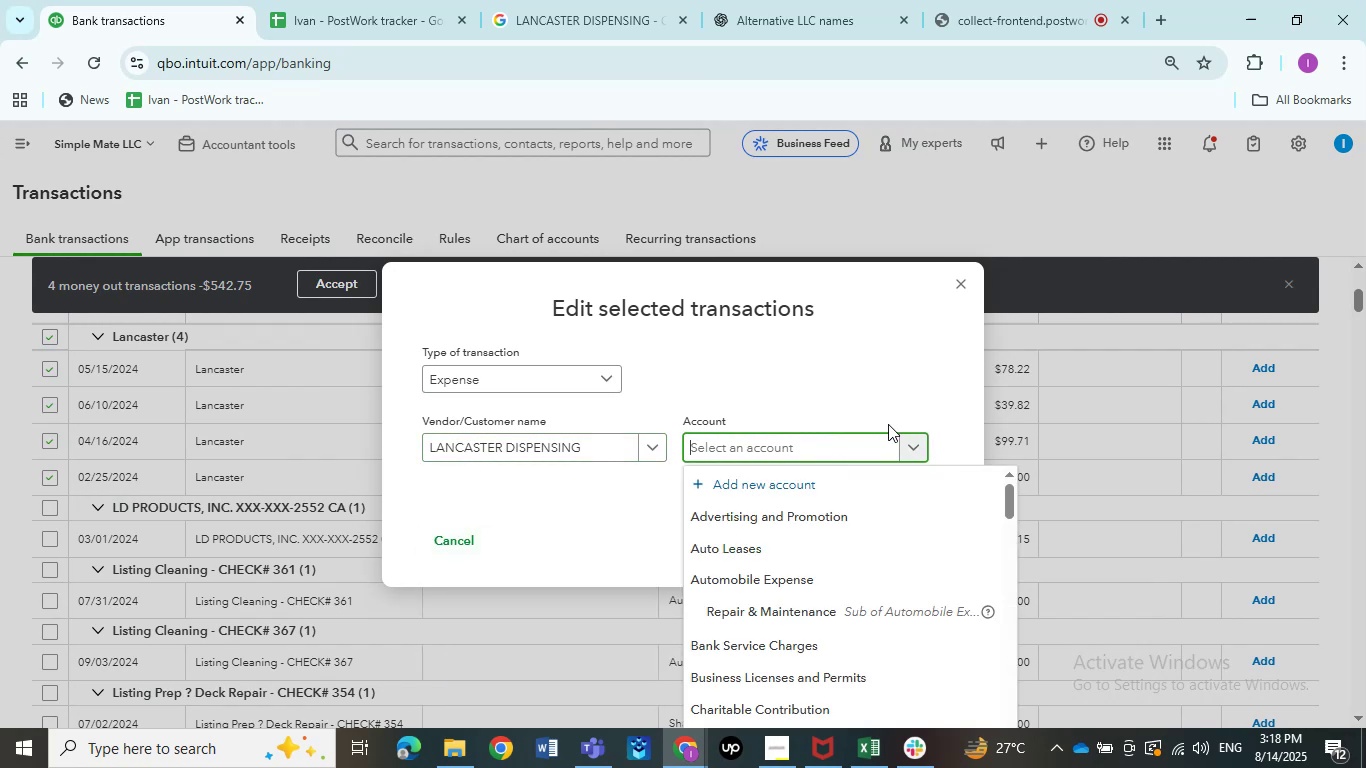 
hold_key(key=ShiftLeft, duration=1.09)
 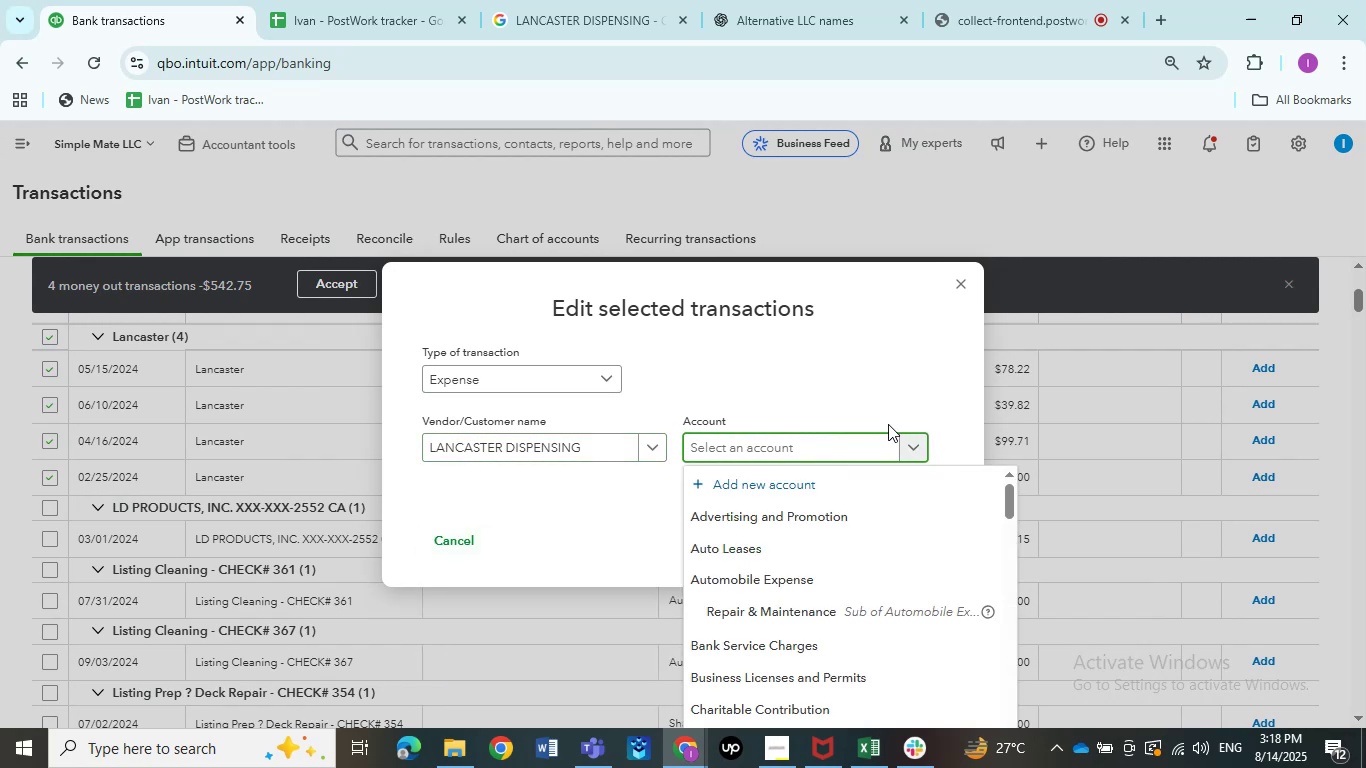 
hold_key(key=ShiftLeft, duration=1.5)
 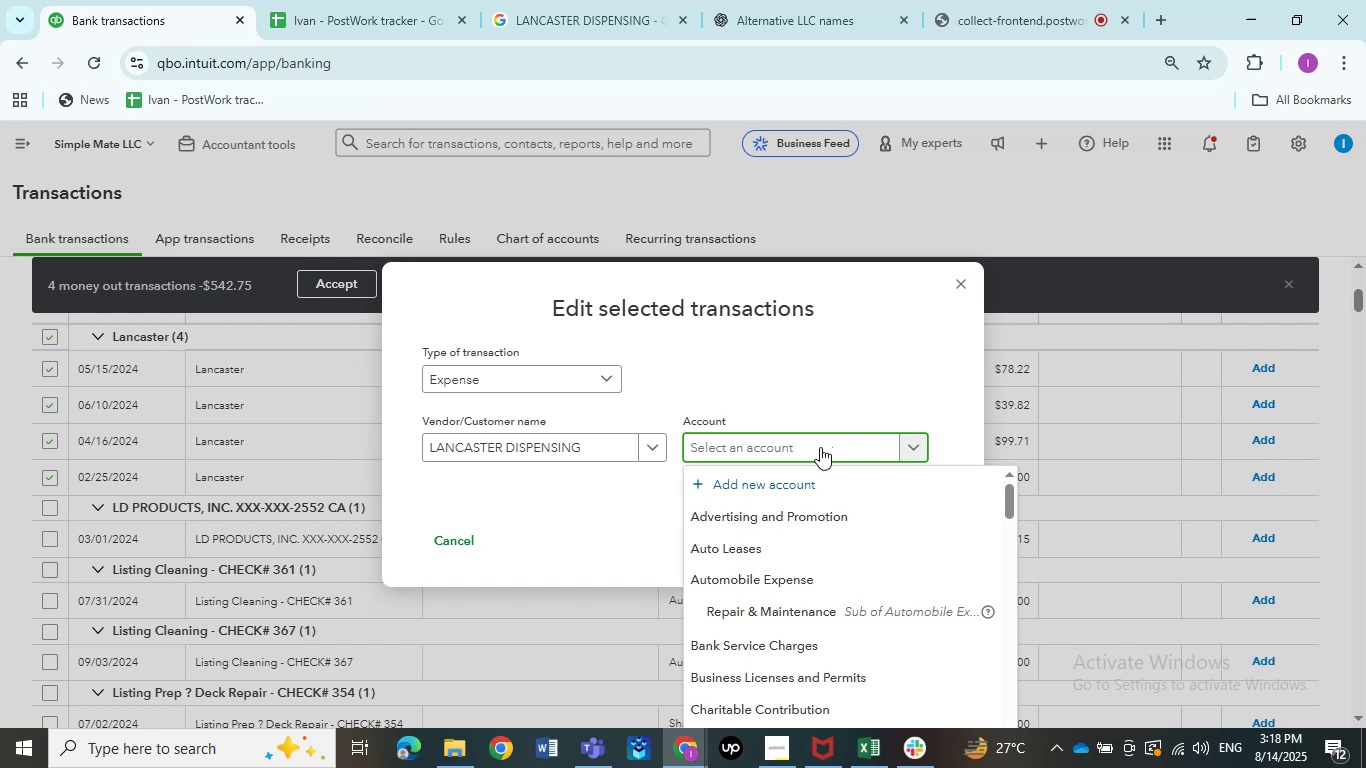 
hold_key(key=ShiftLeft, duration=1.37)
 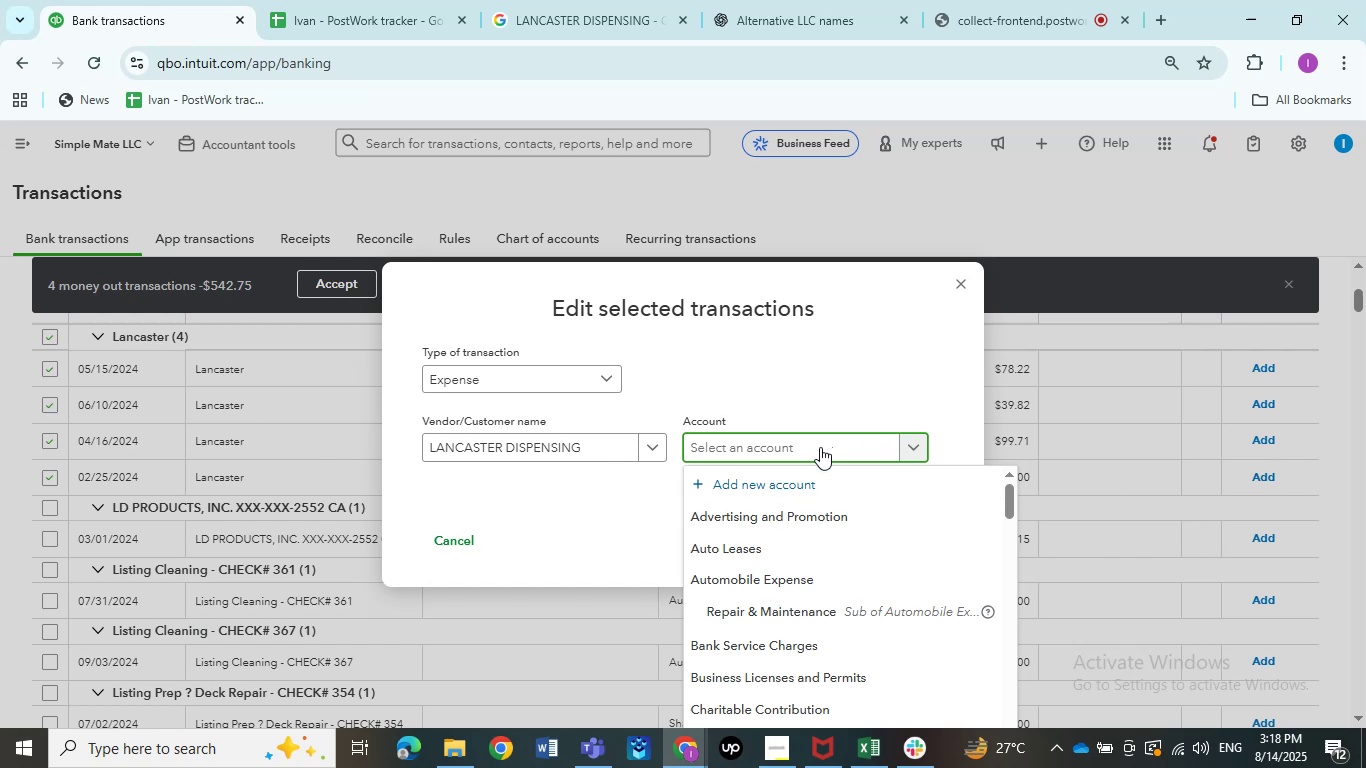 
hold_key(key=ShiftLeft, duration=1.5)
 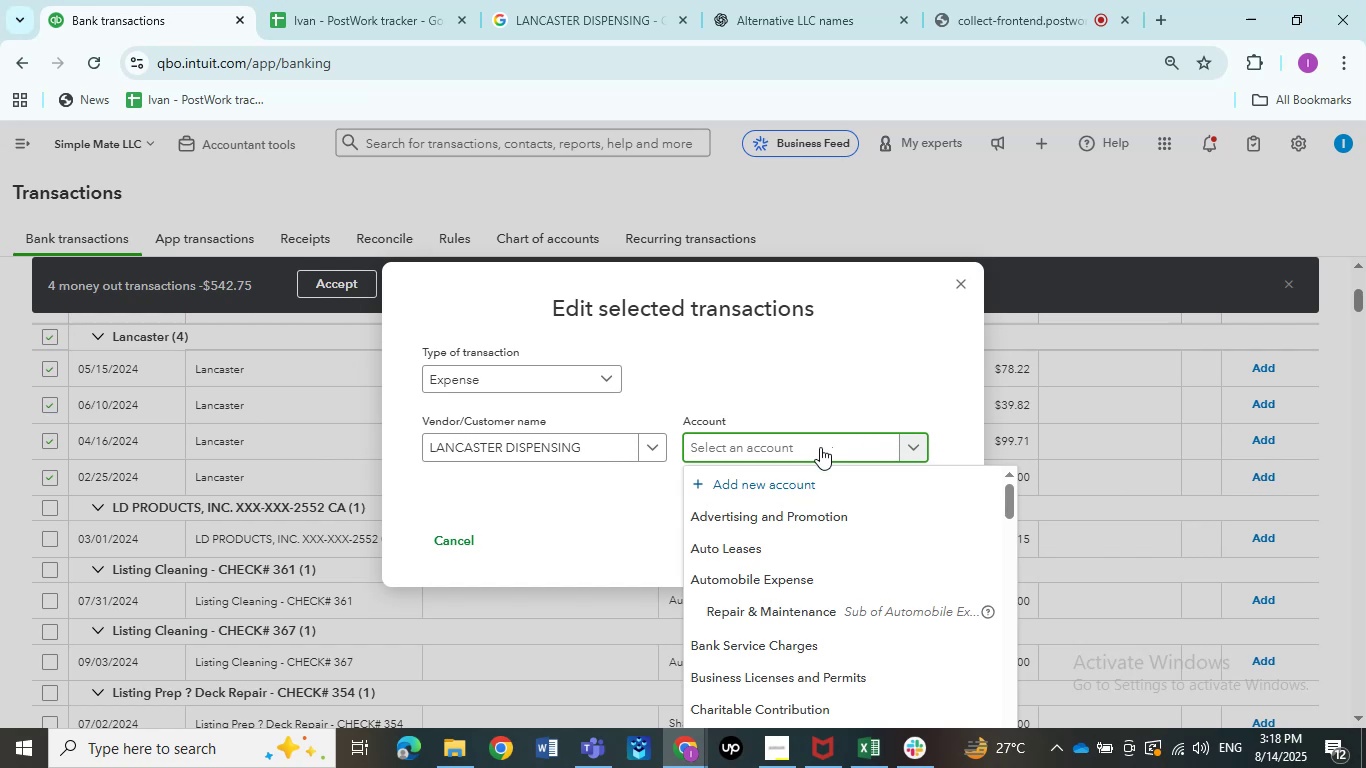 
hold_key(key=ShiftLeft, duration=1.51)
 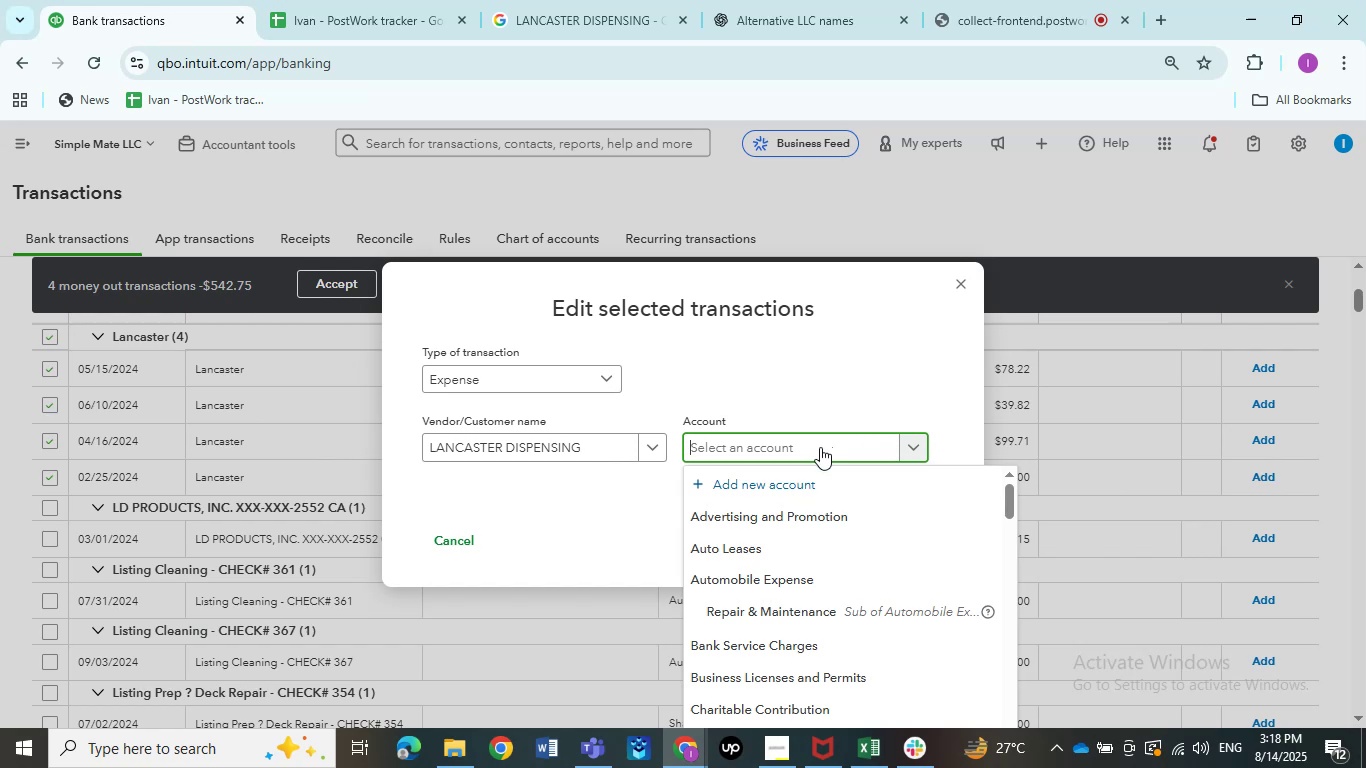 
hold_key(key=ShiftLeft, duration=1.52)
 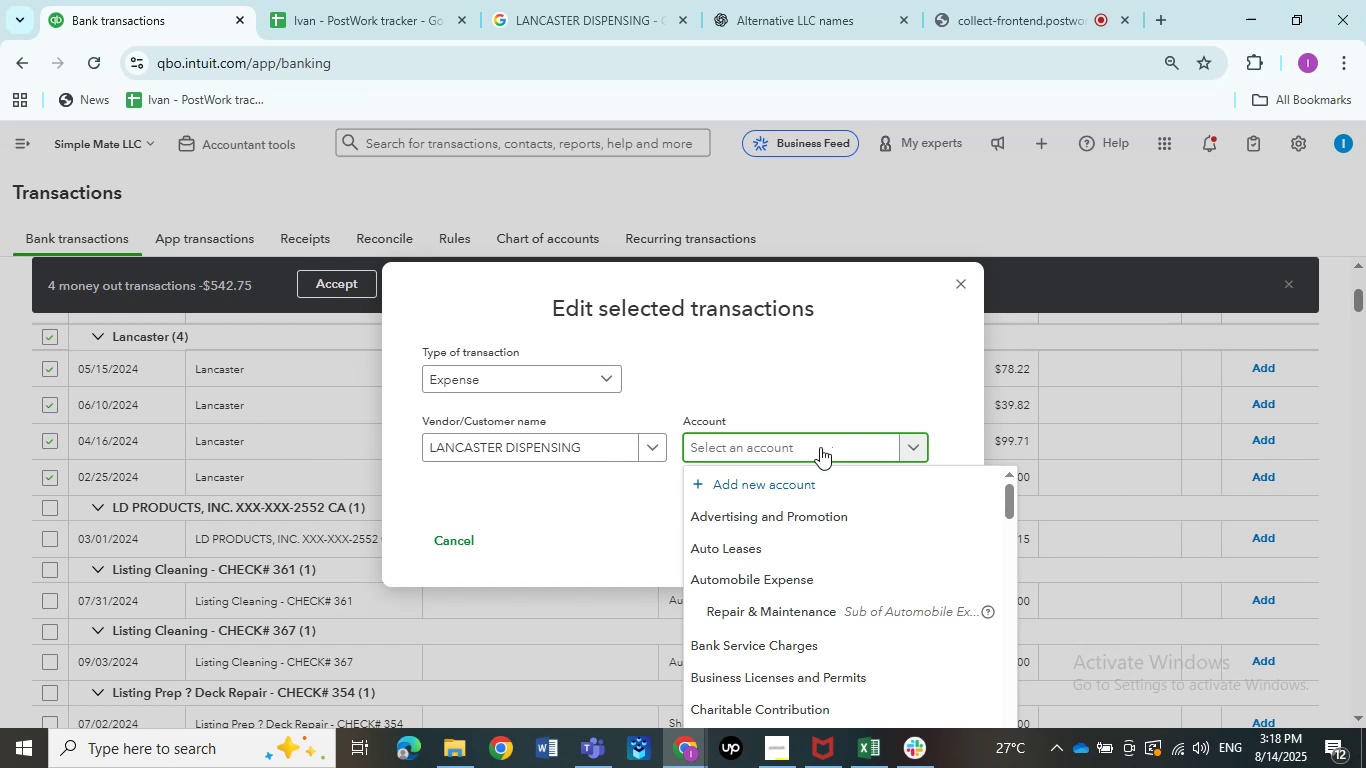 
hold_key(key=ShiftLeft, duration=1.51)
 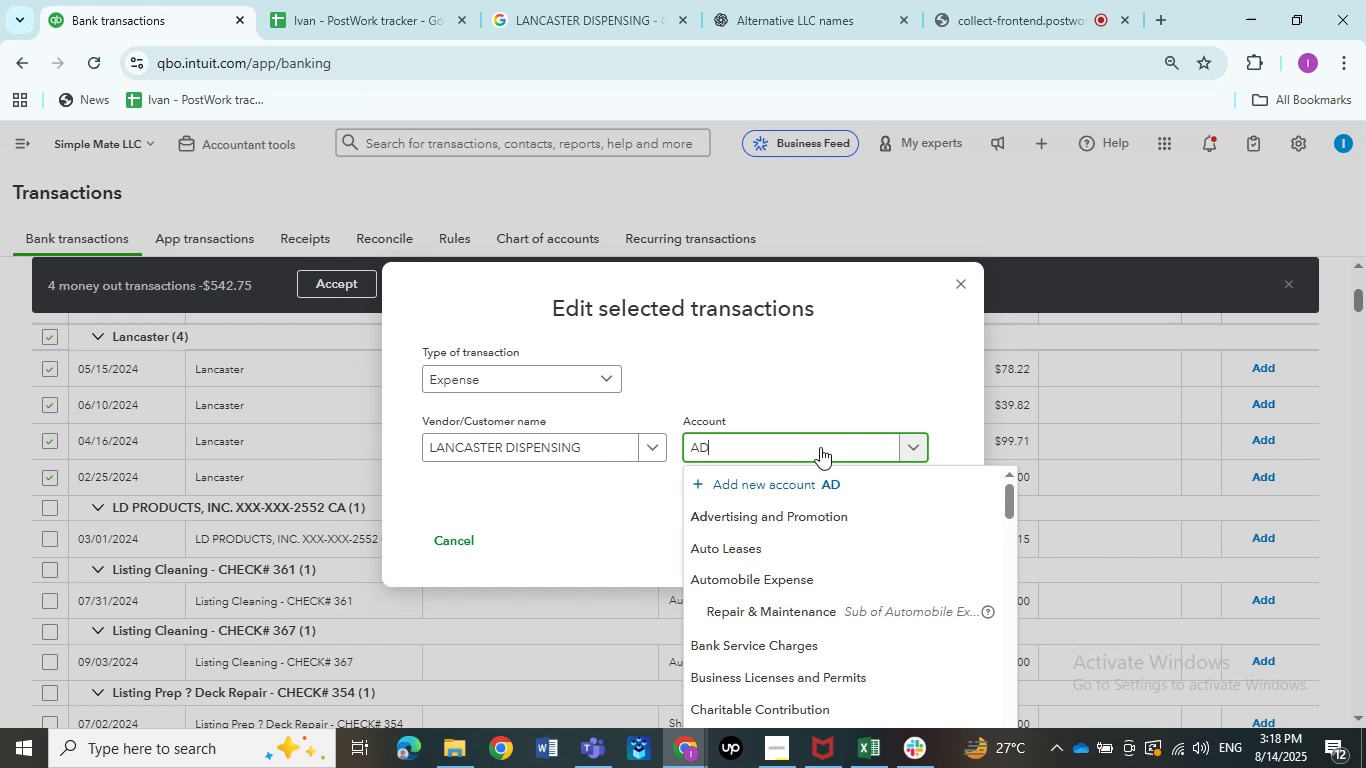 
type(AD)
key(Backspace)
key(Backspace)
type(meal)
 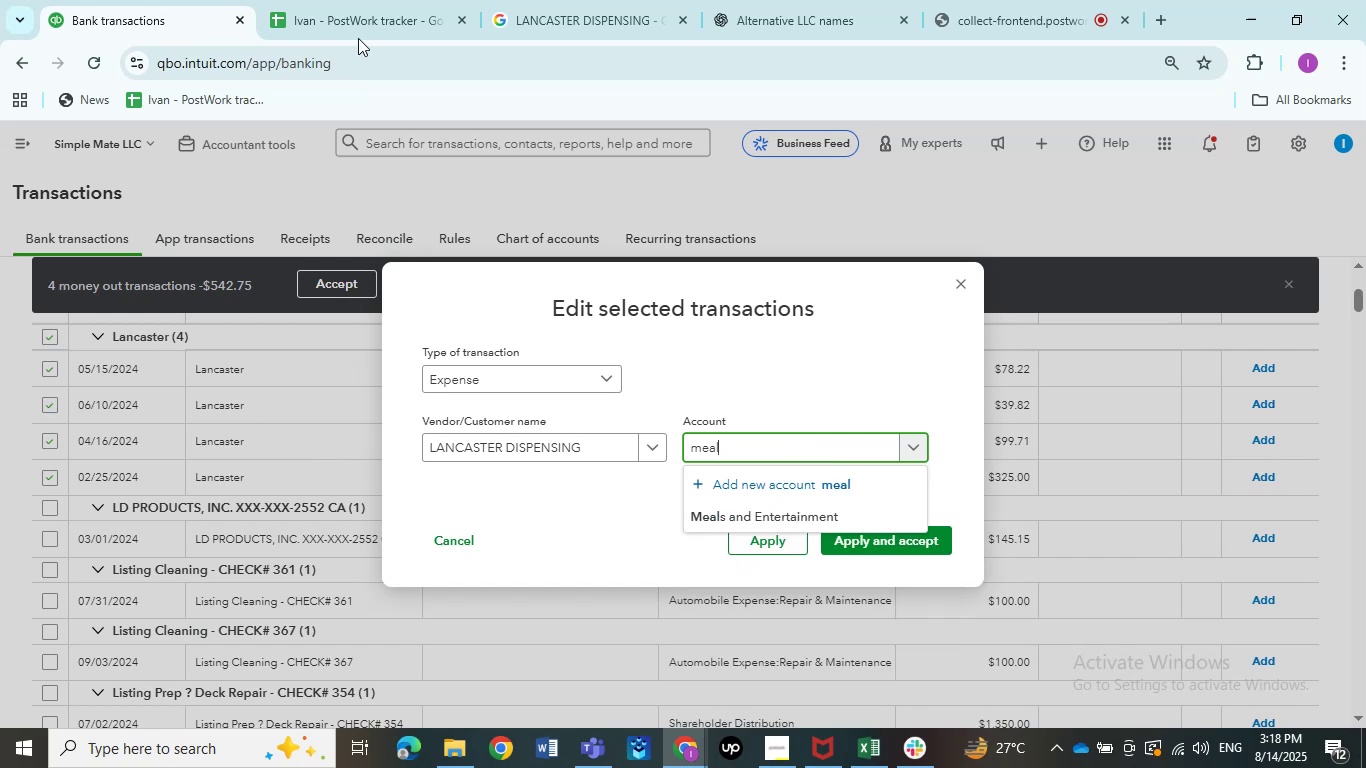 
left_click([582, 3])
 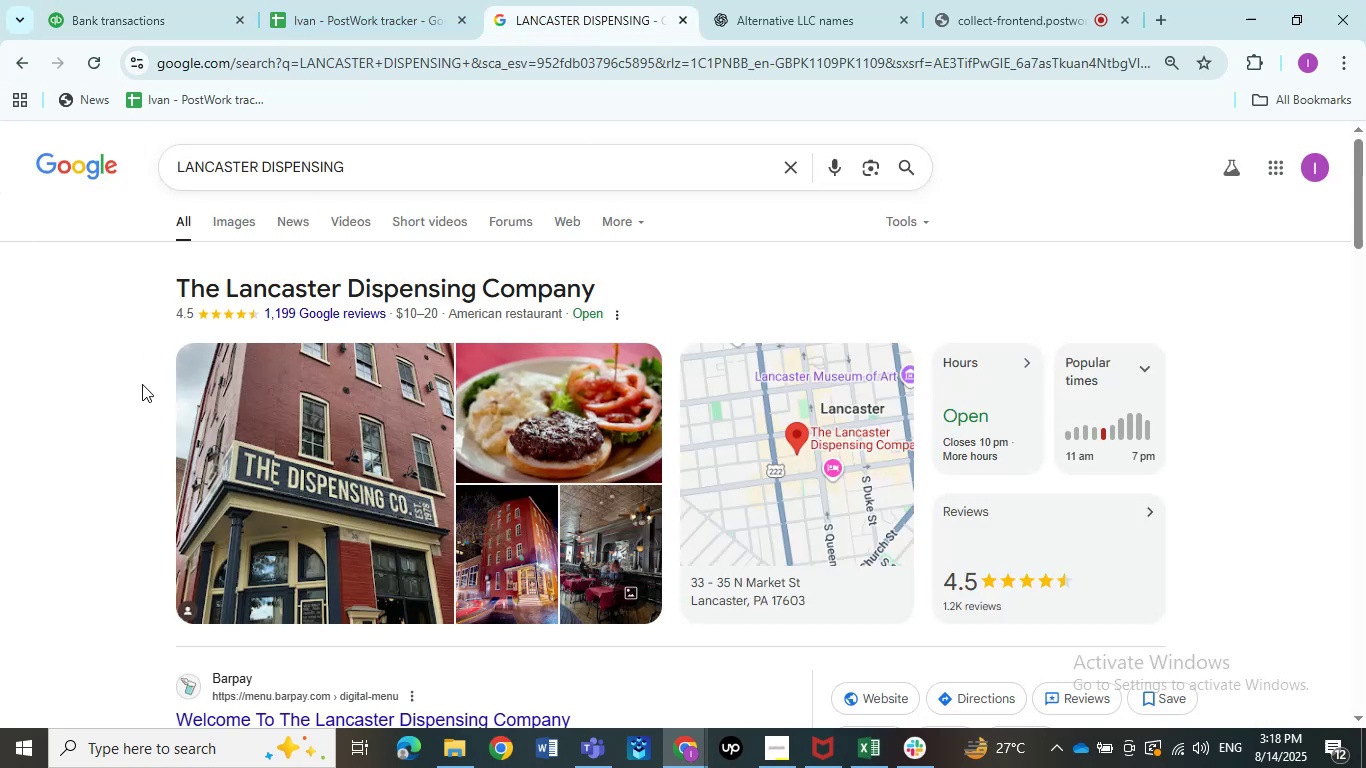 
scroll: coordinate [101, 410], scroll_direction: down, amount: 3.0
 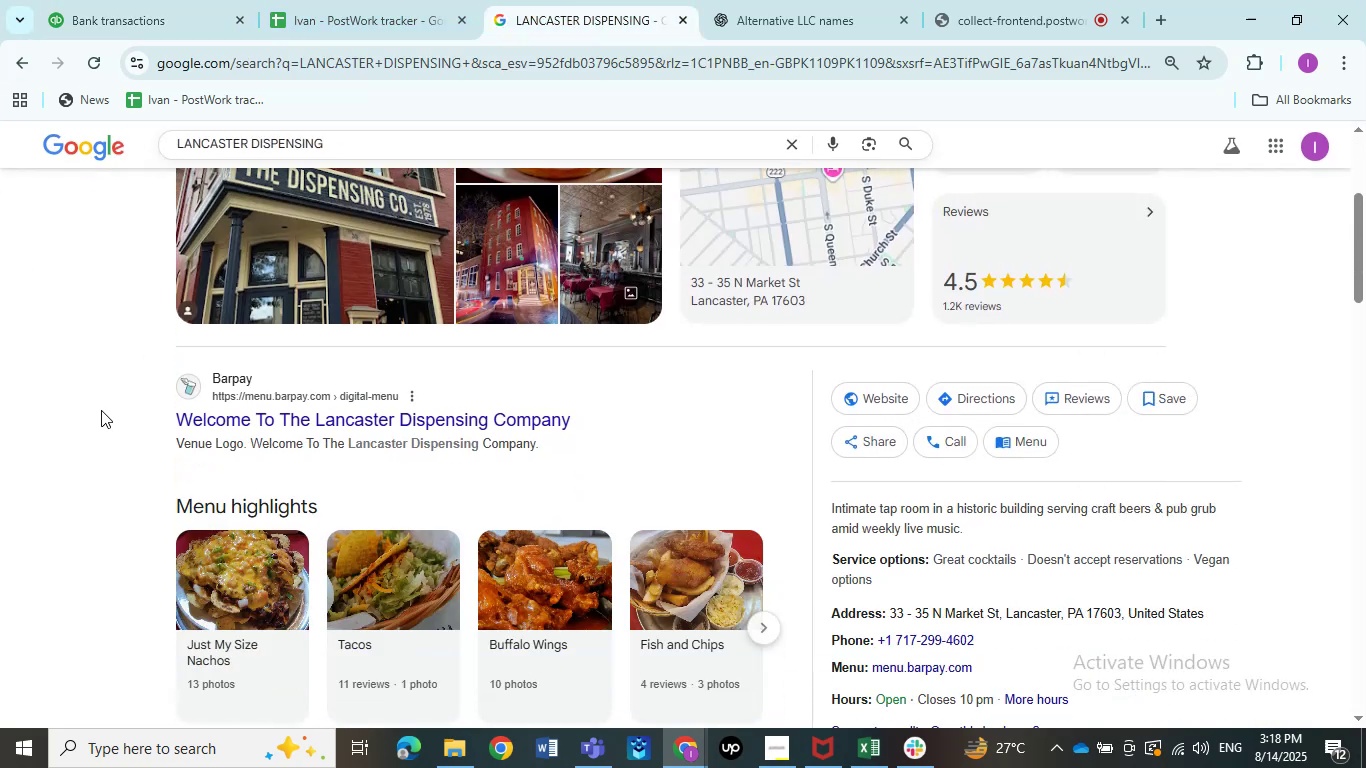 
scroll: coordinate [101, 410], scroll_direction: up, amount: 5.0
 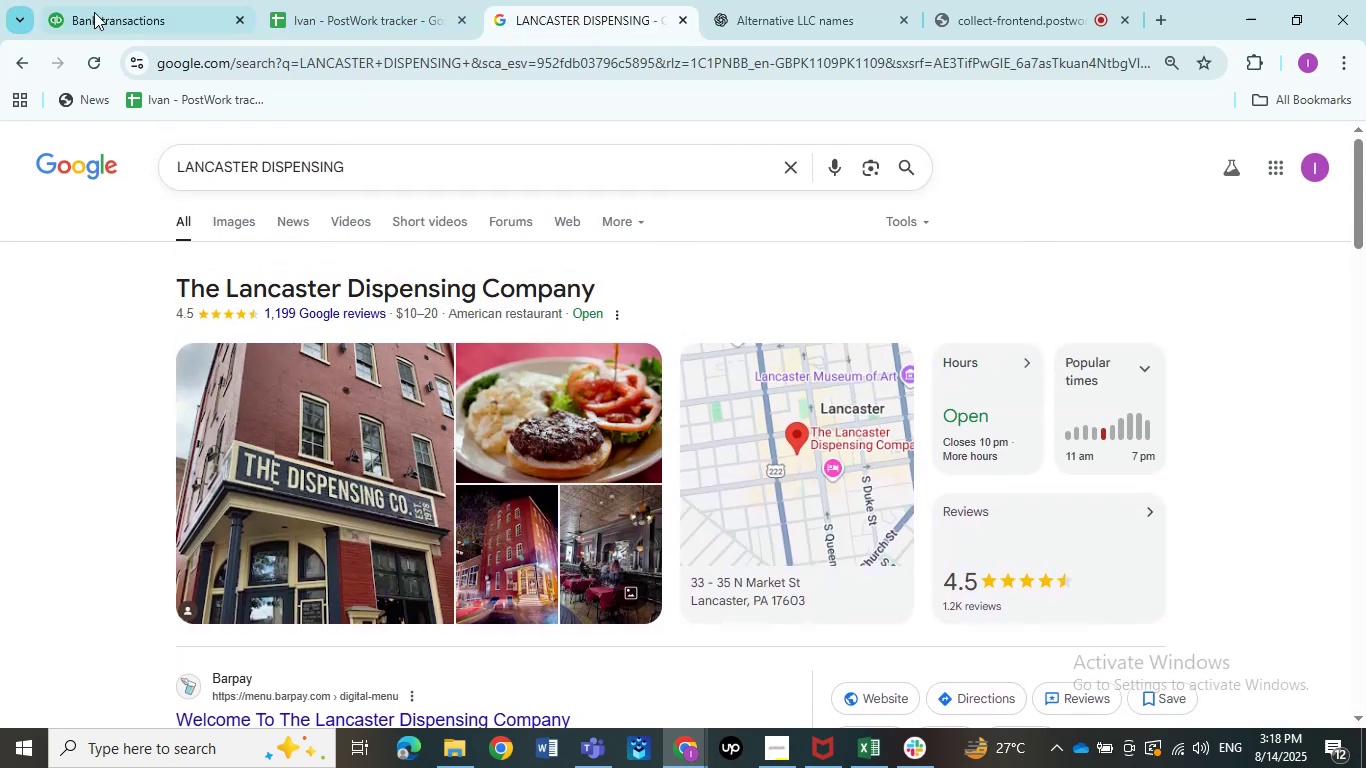 
left_click([172, 26])
 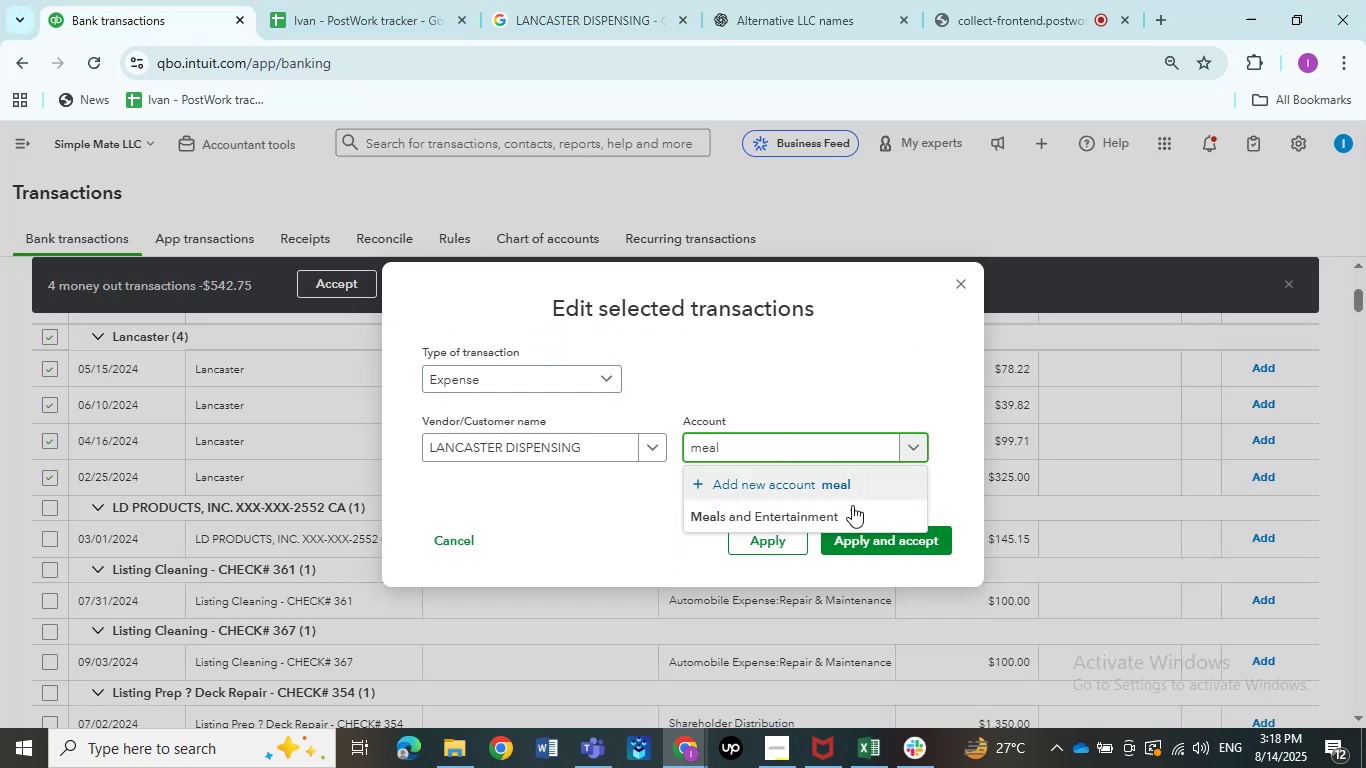 
left_click([835, 508])
 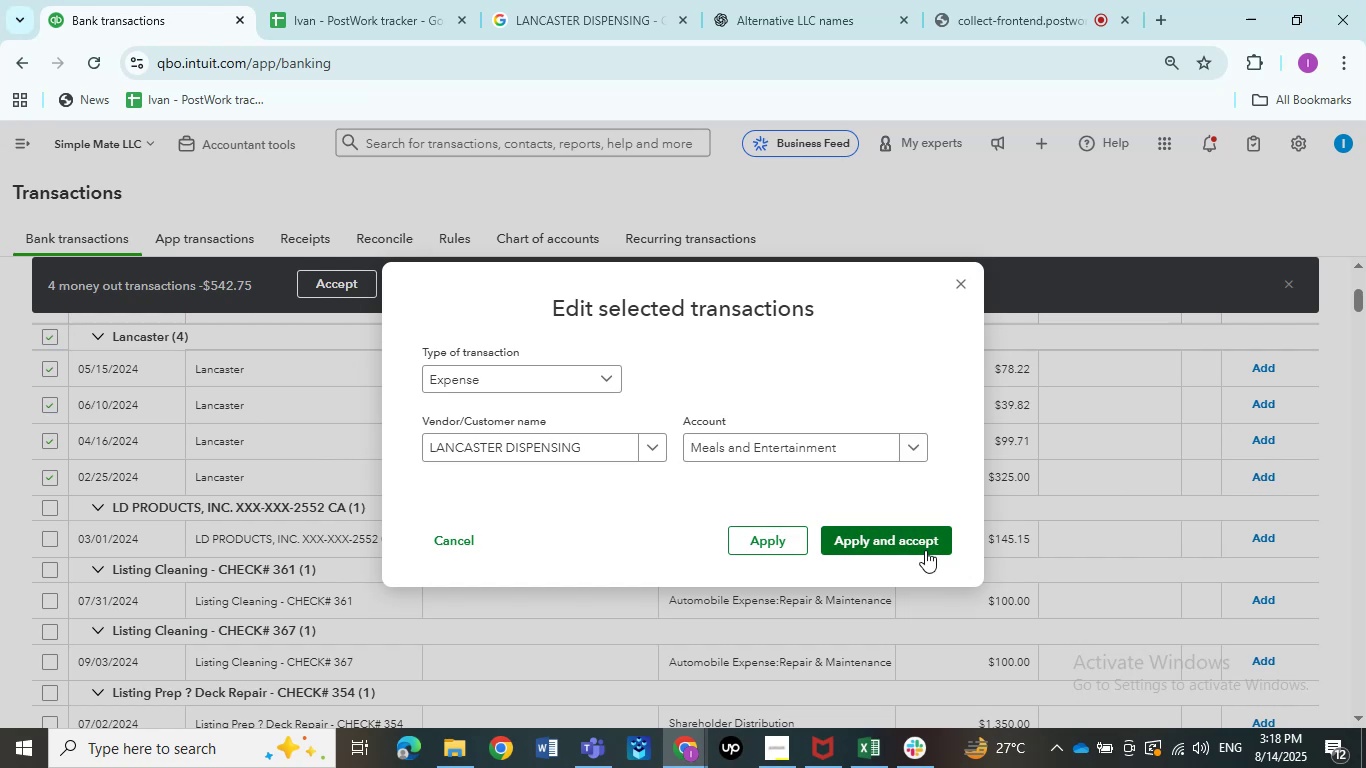 
left_click([925, 550])
 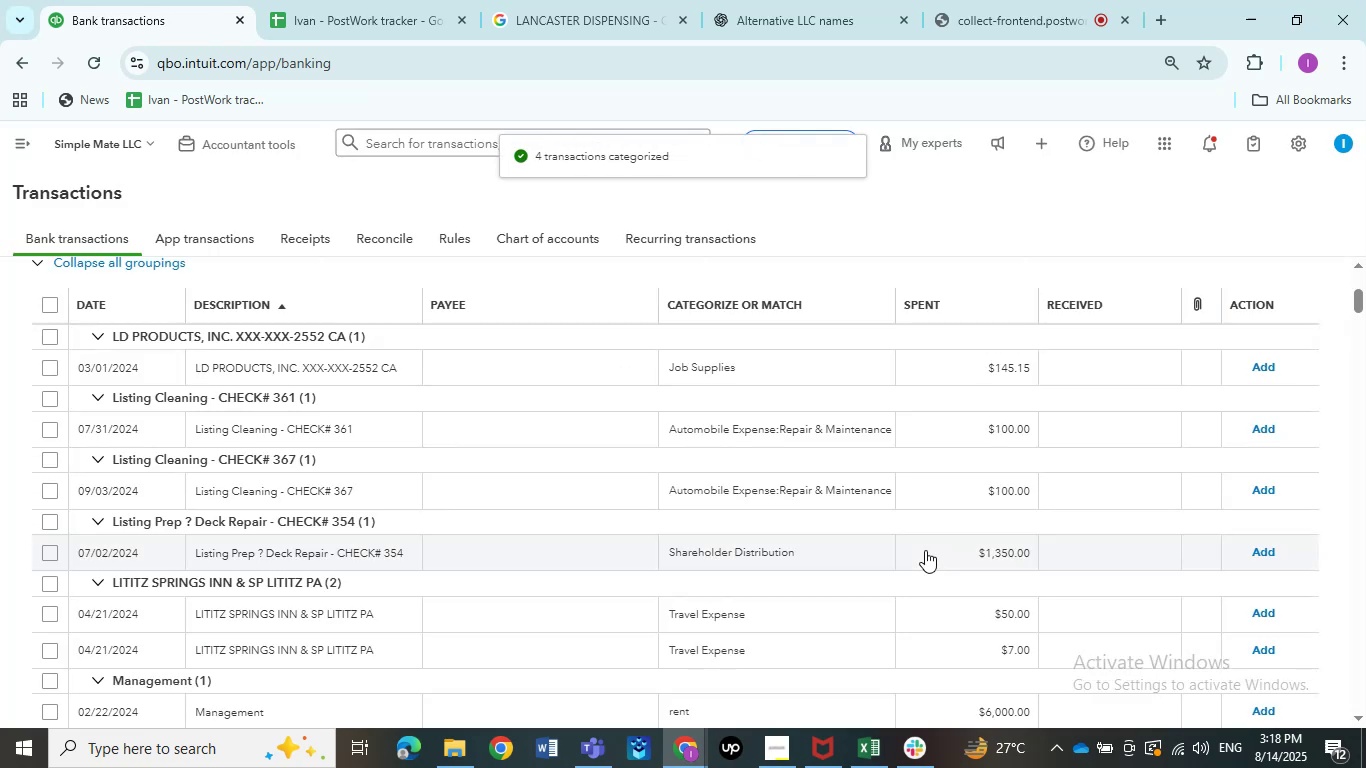 
wait(9.89)
 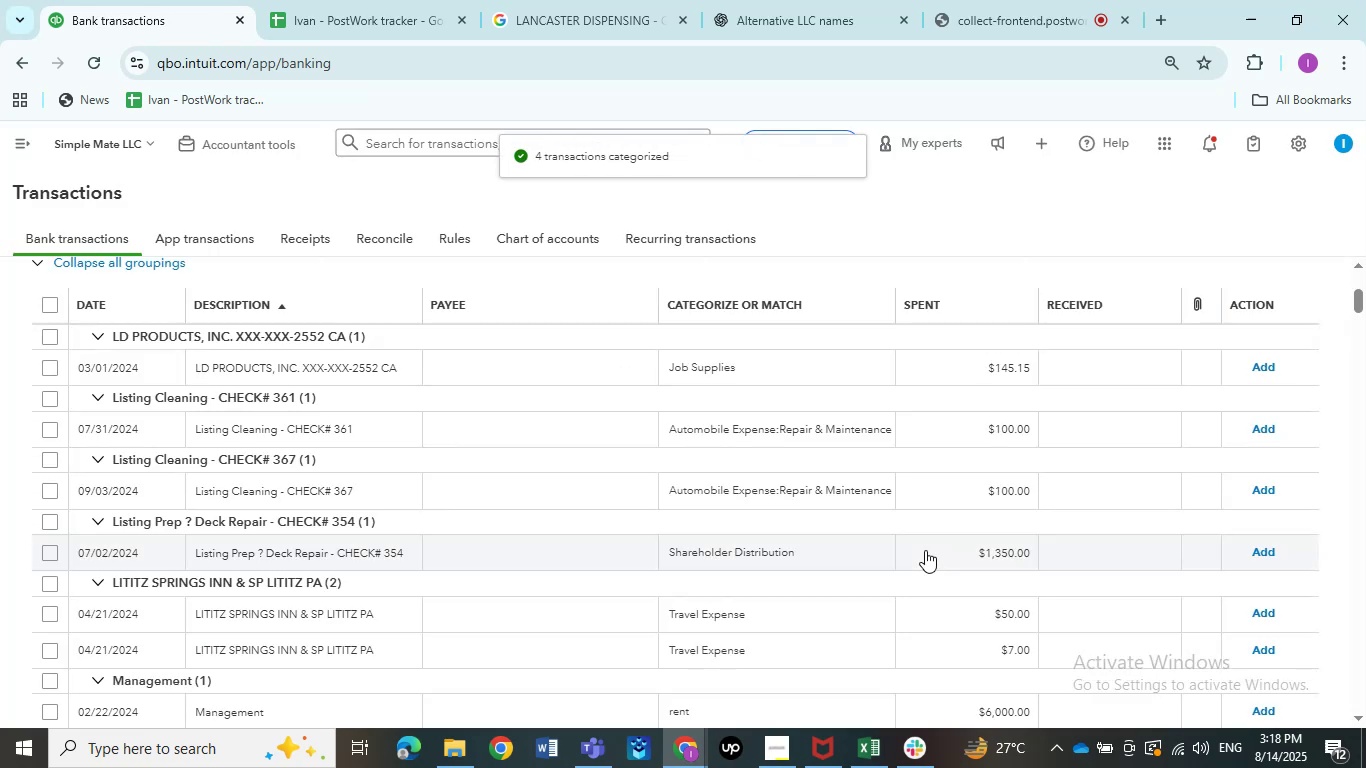 
left_click([315, 358])
 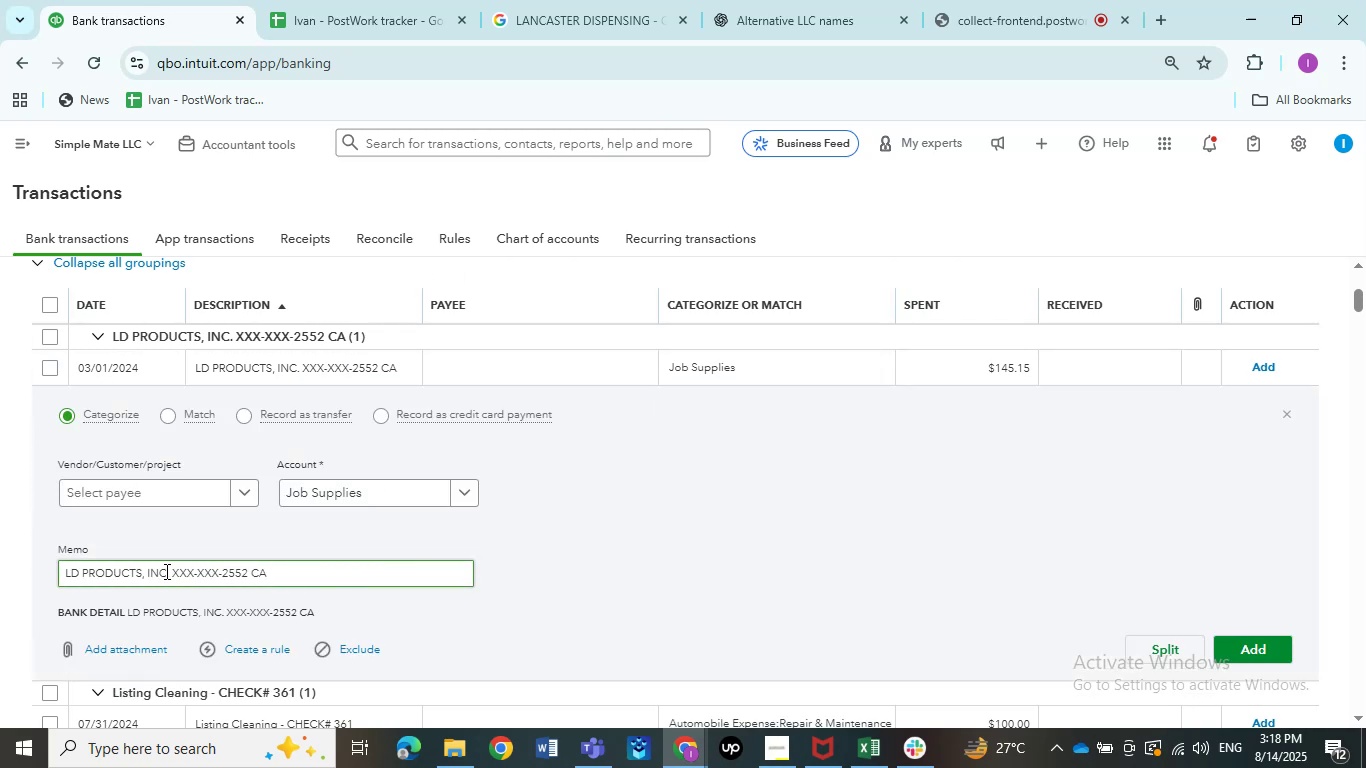 
key(Control+C)
 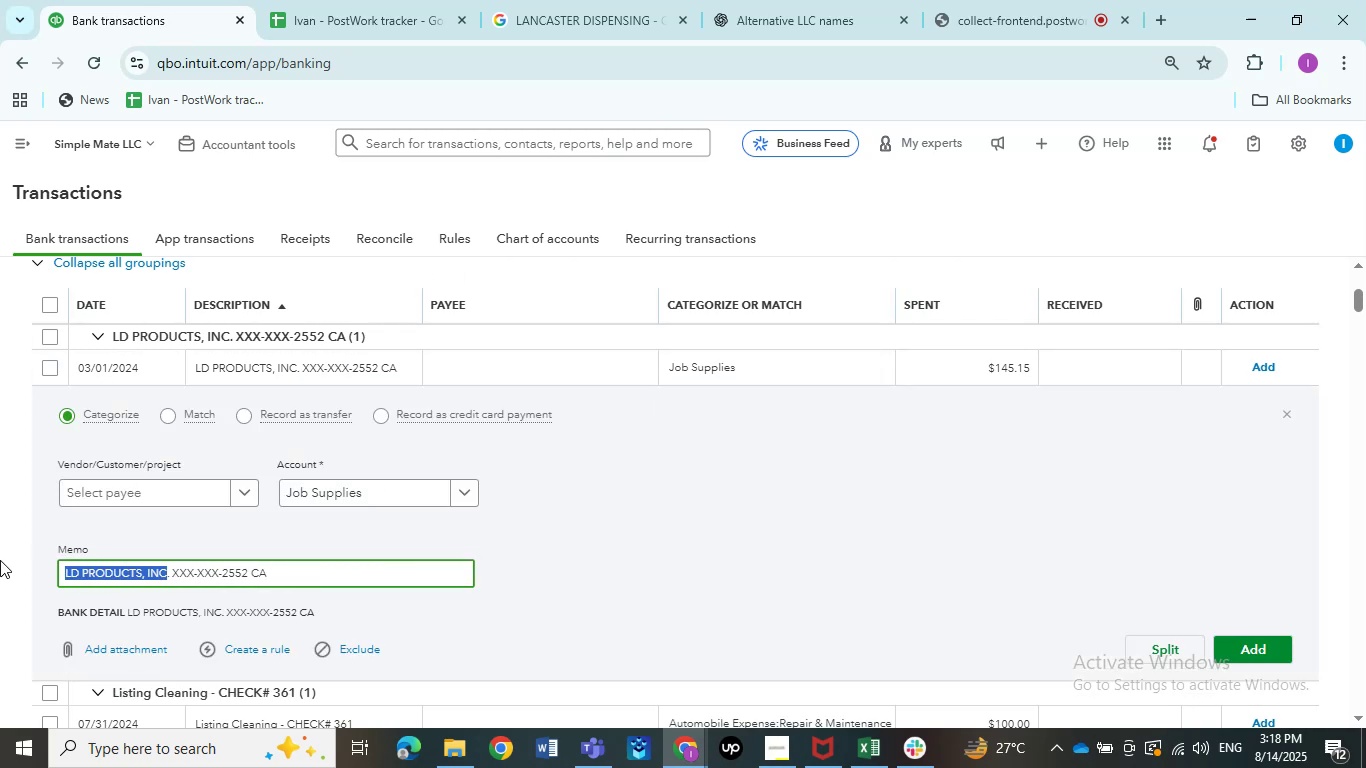 
key(Control+C)
 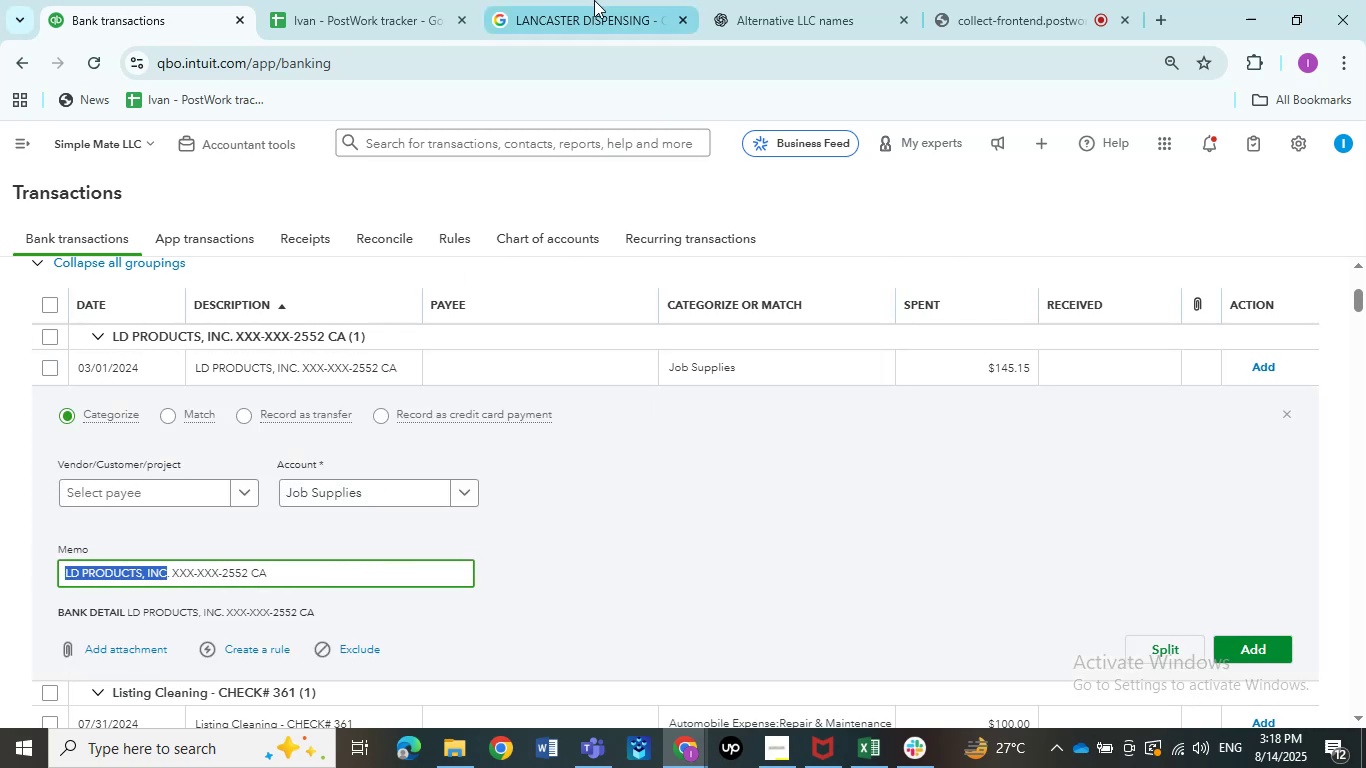 
left_click([594, 0])
 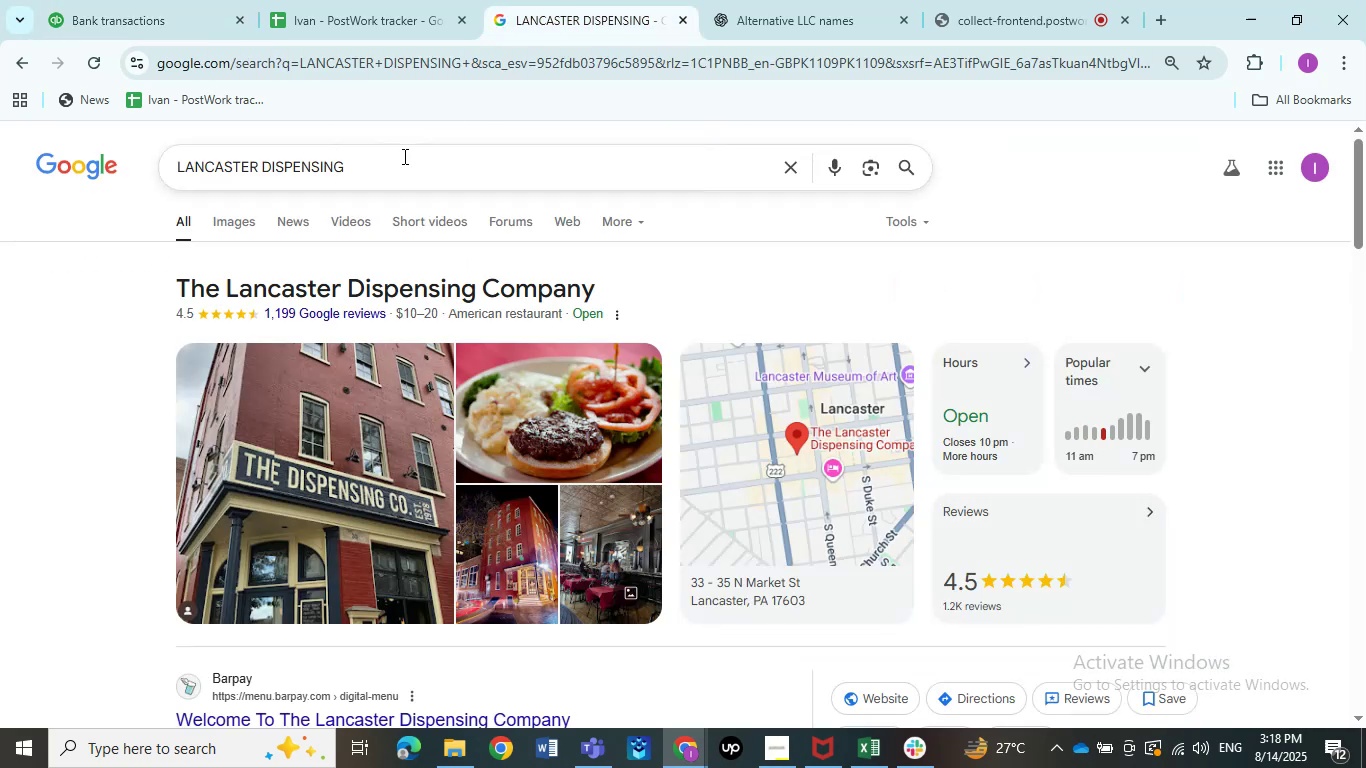 
key(Control+V)
 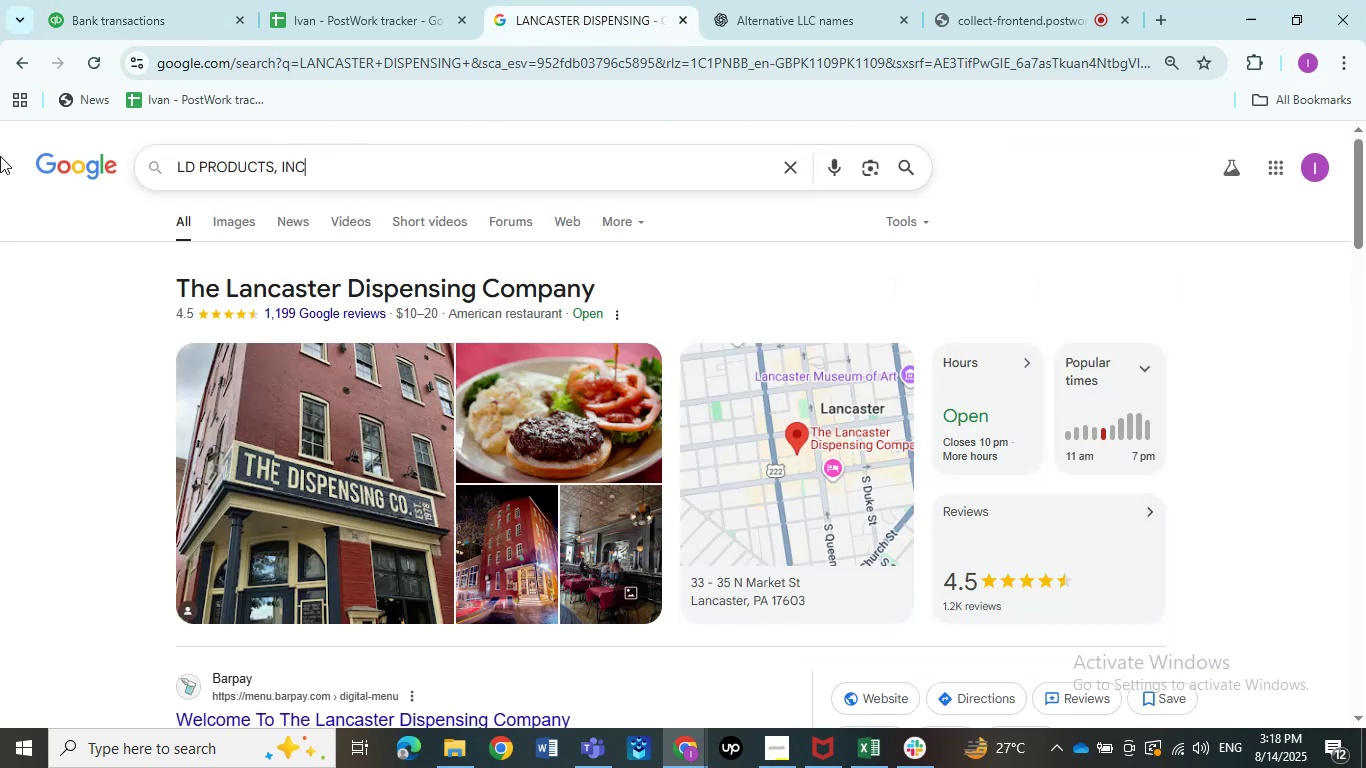 
key(NumpadEnter)
 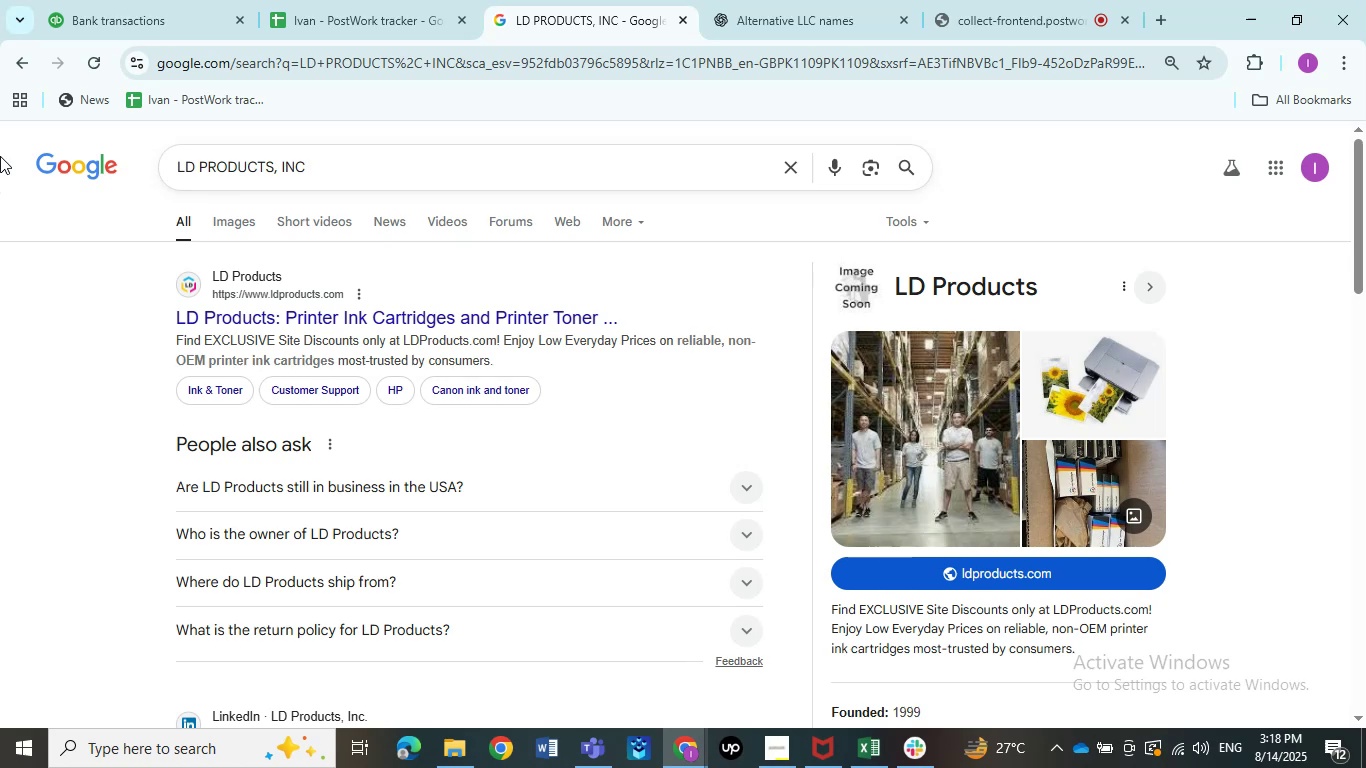 
wait(19.29)
 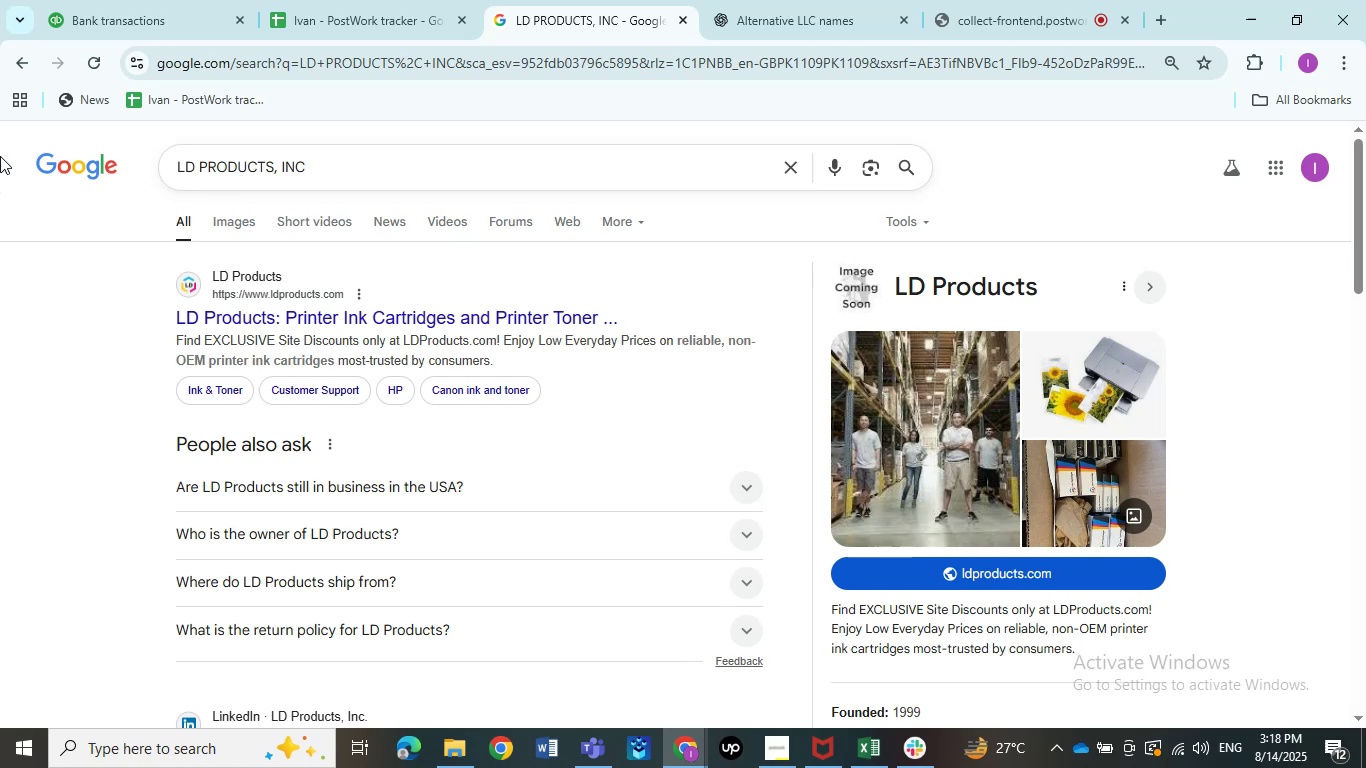 
left_click([204, 0])
 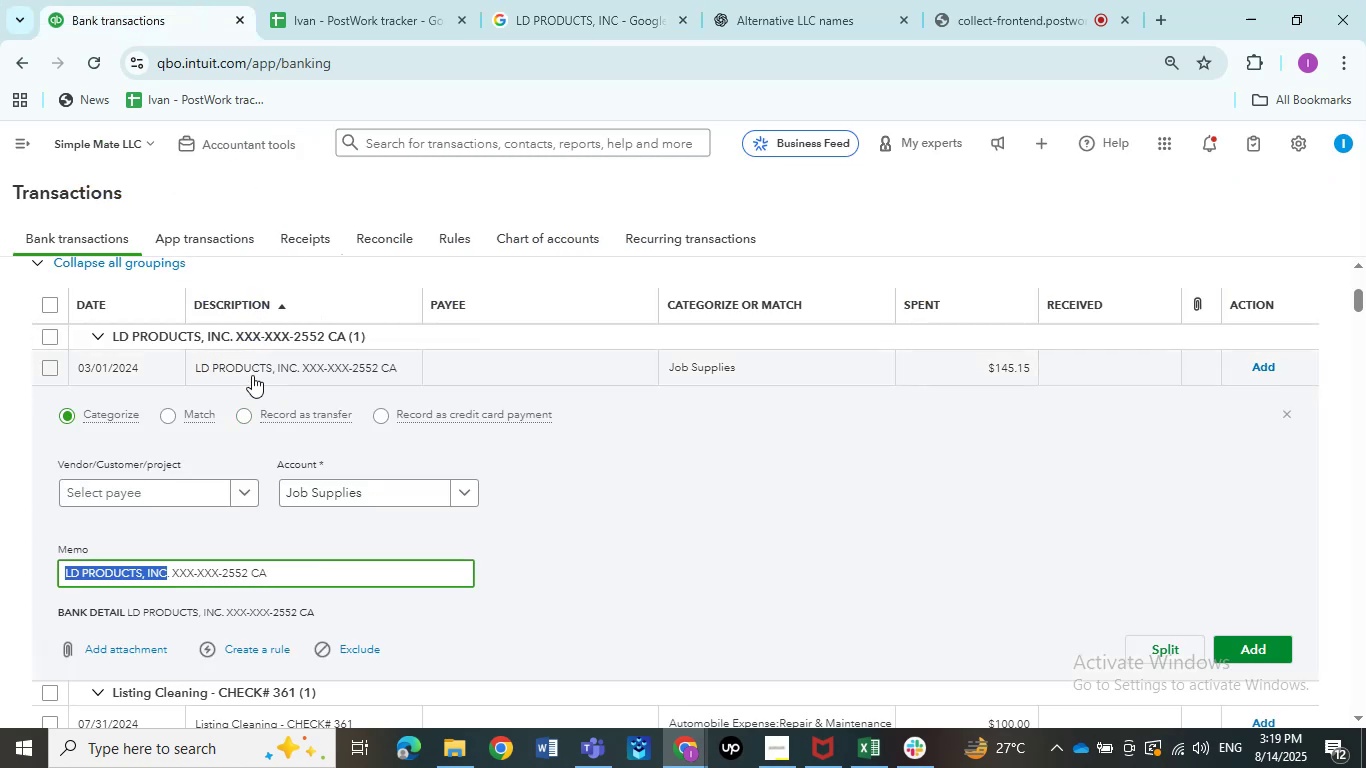 
left_click([167, 483])
 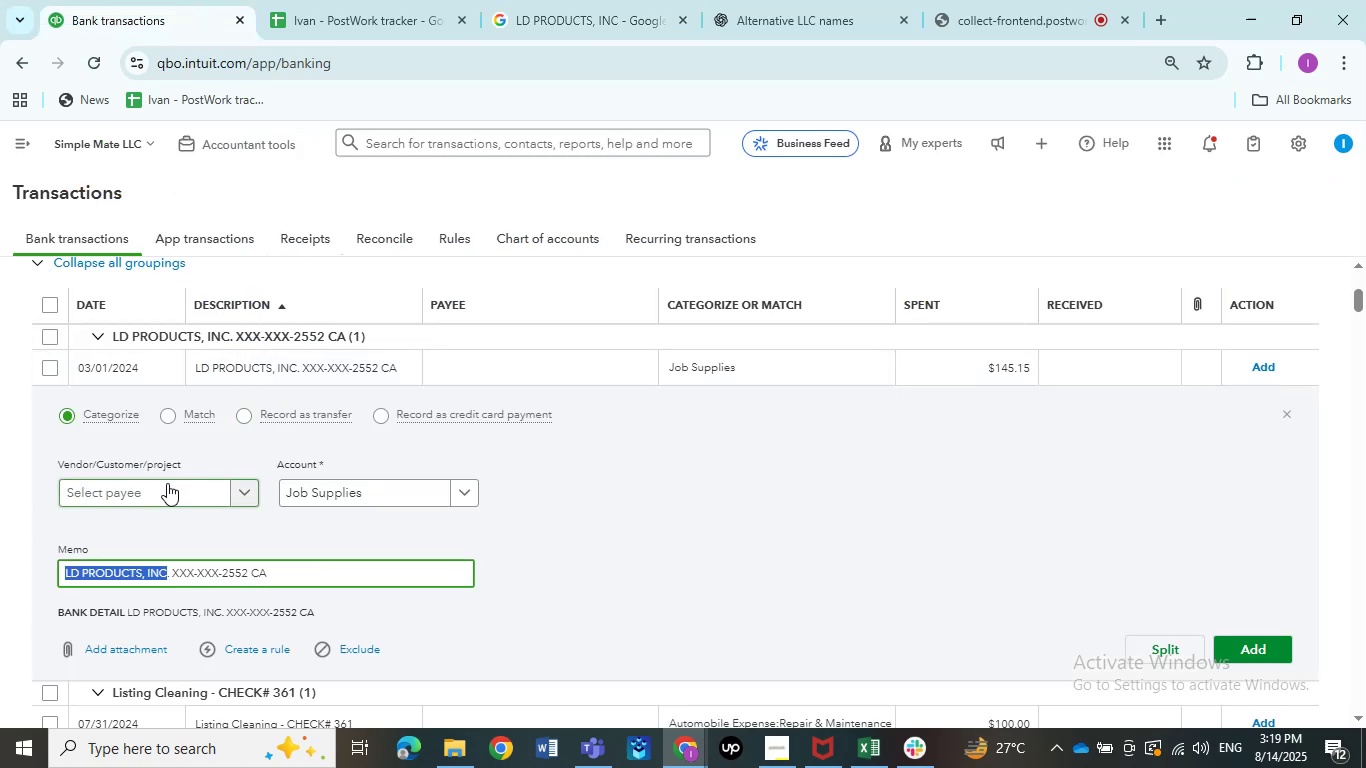 
key(Control+V)
 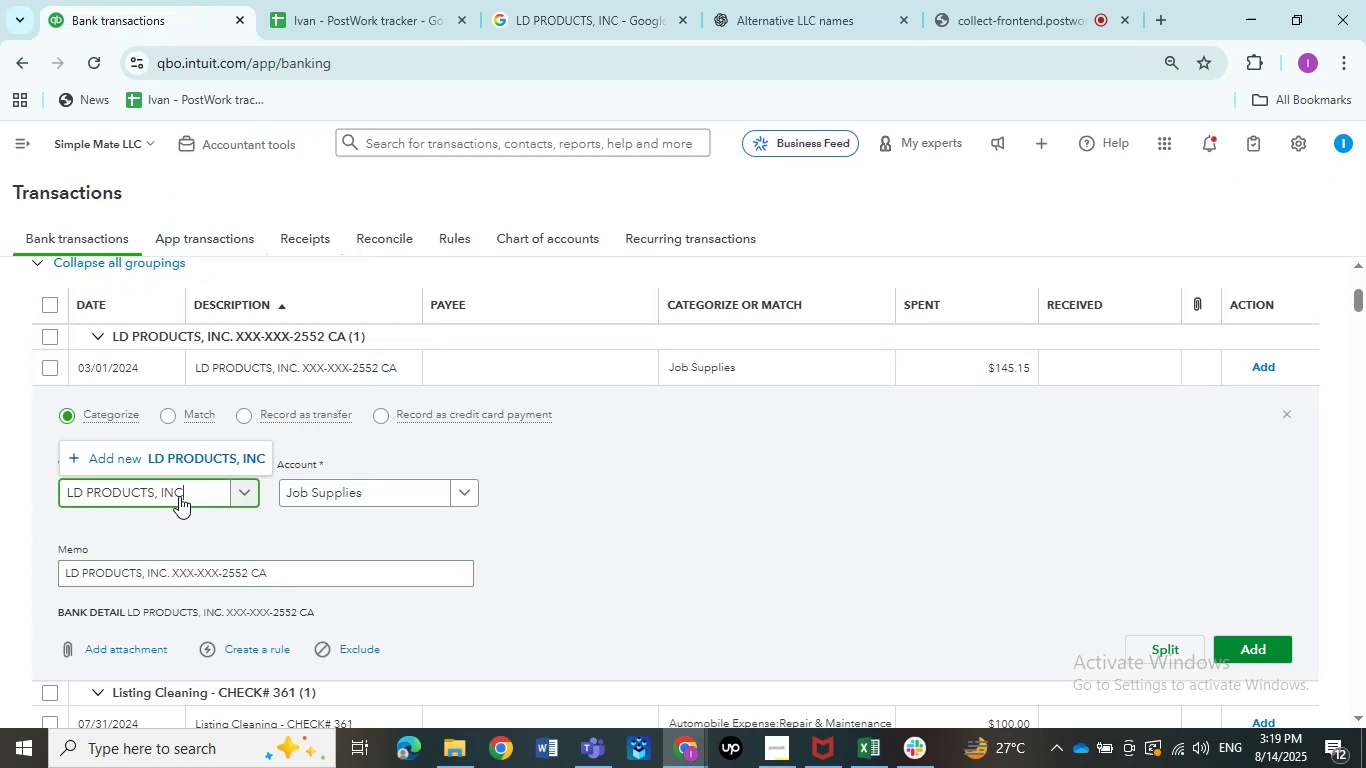 
left_click([178, 468])
 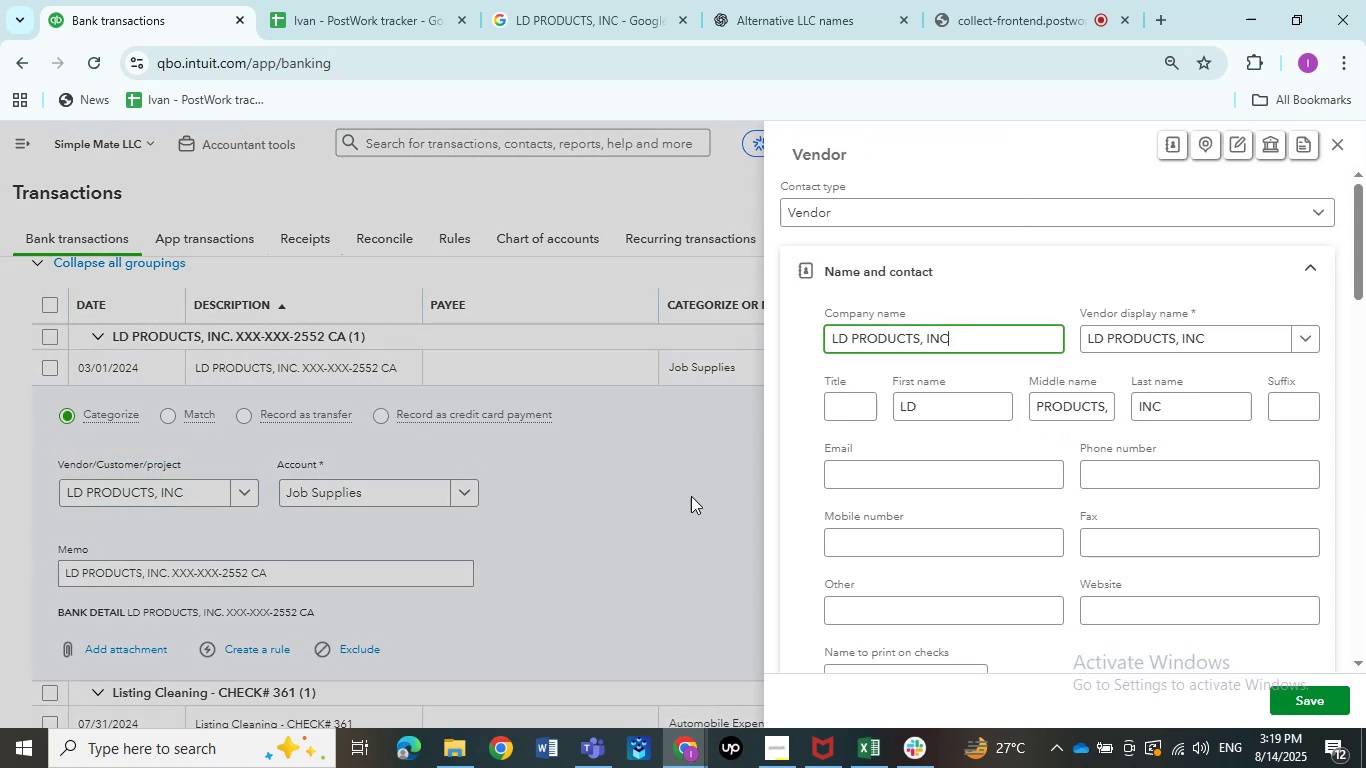 
left_click([1297, 696])
 